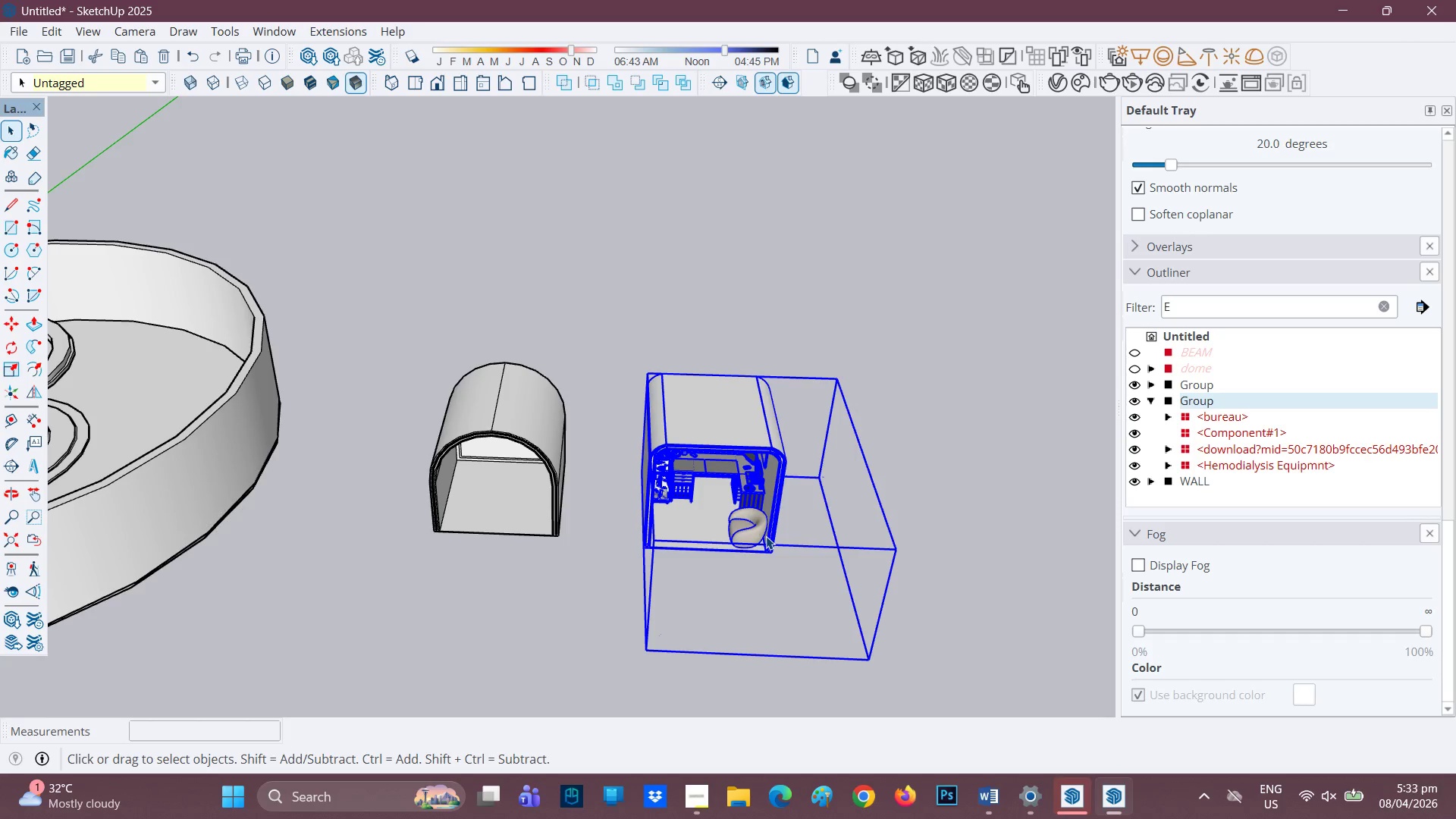 
wait(18.98)
 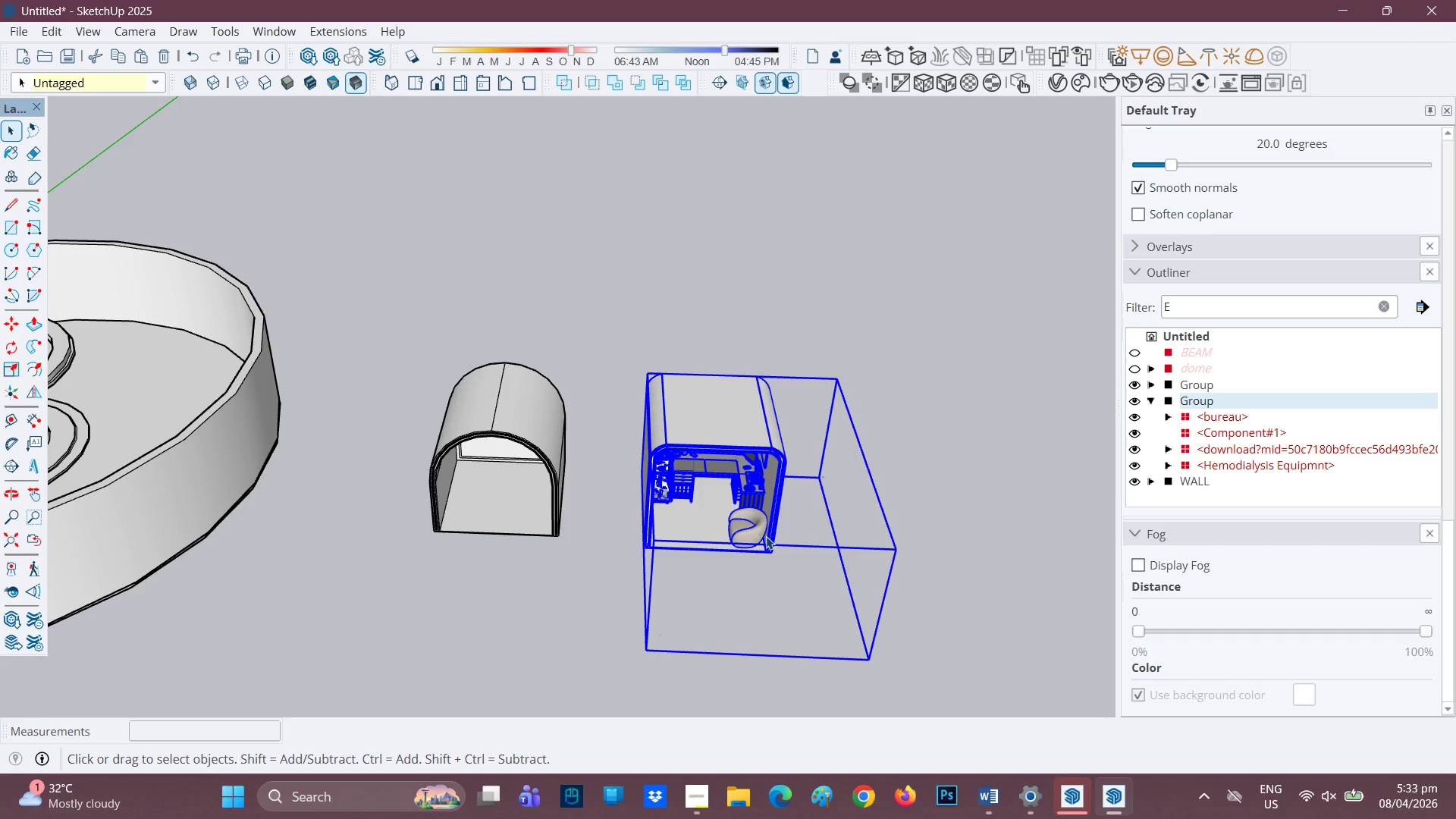 
scroll: coordinate [745, 447], scroll_direction: down, amount: 4.0
 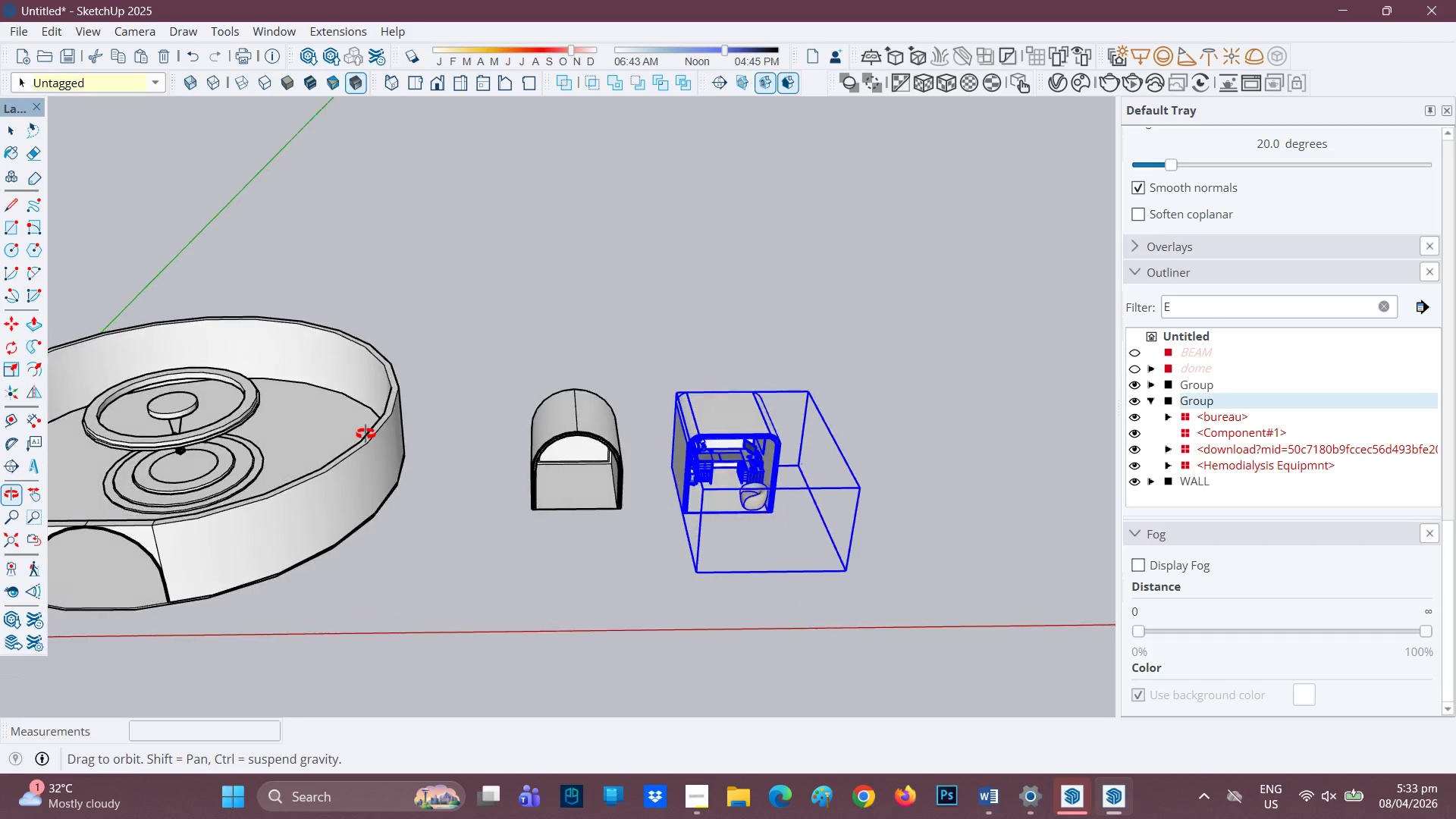 
hold_key(key=ControlLeft, duration=1.52)
 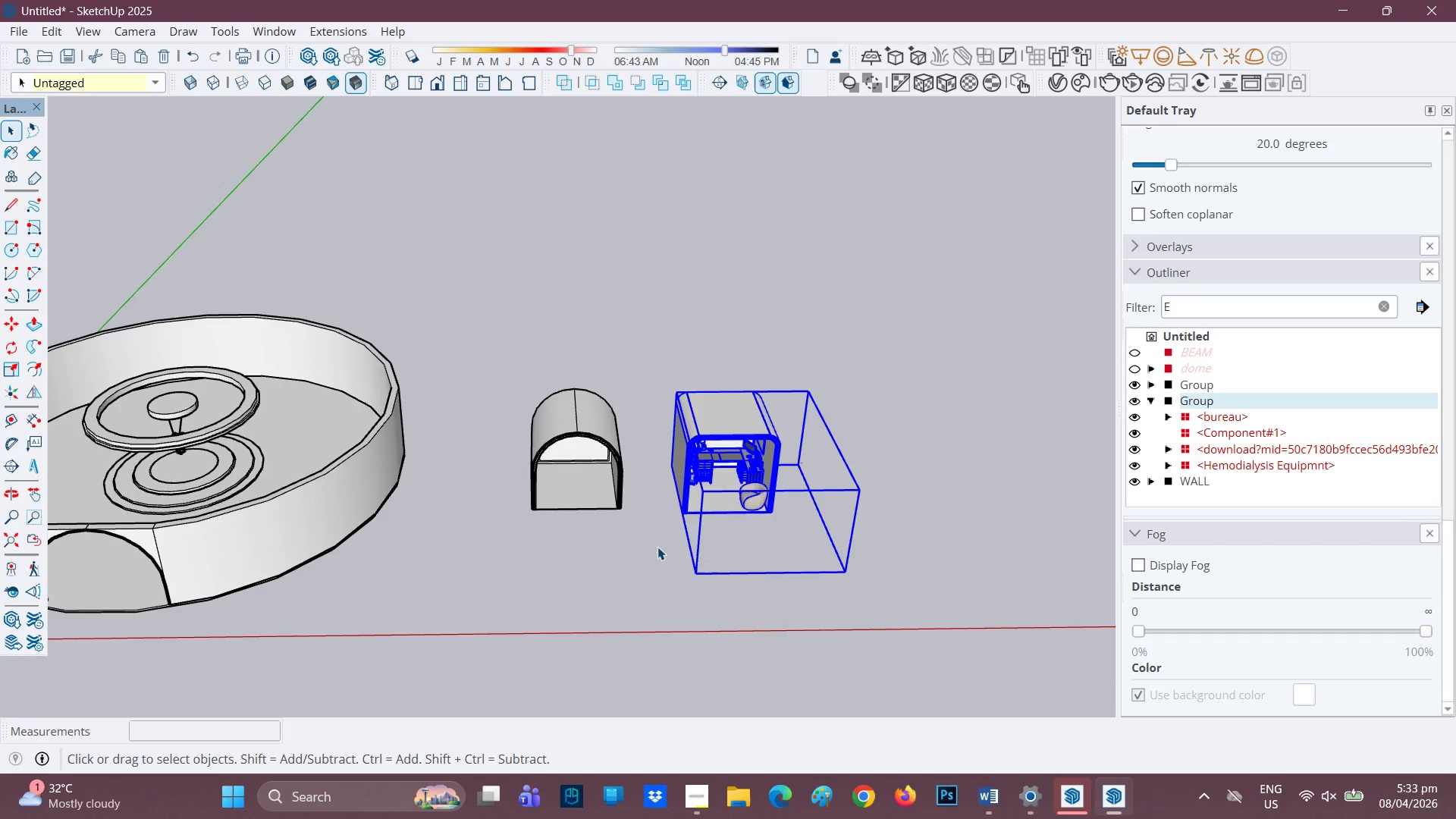 
key(Control+ControlLeft)
 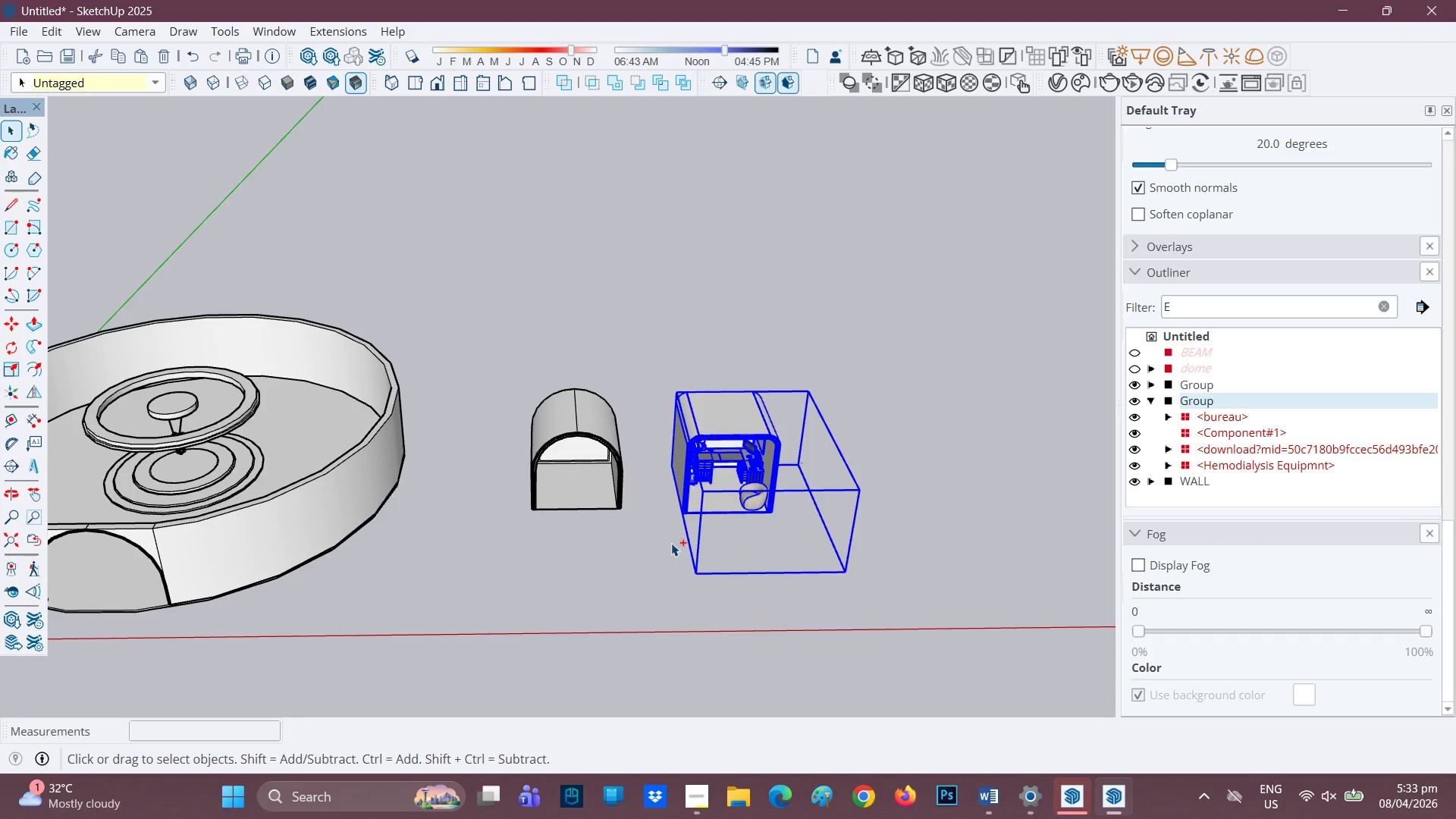 
key(Control+ControlLeft)
 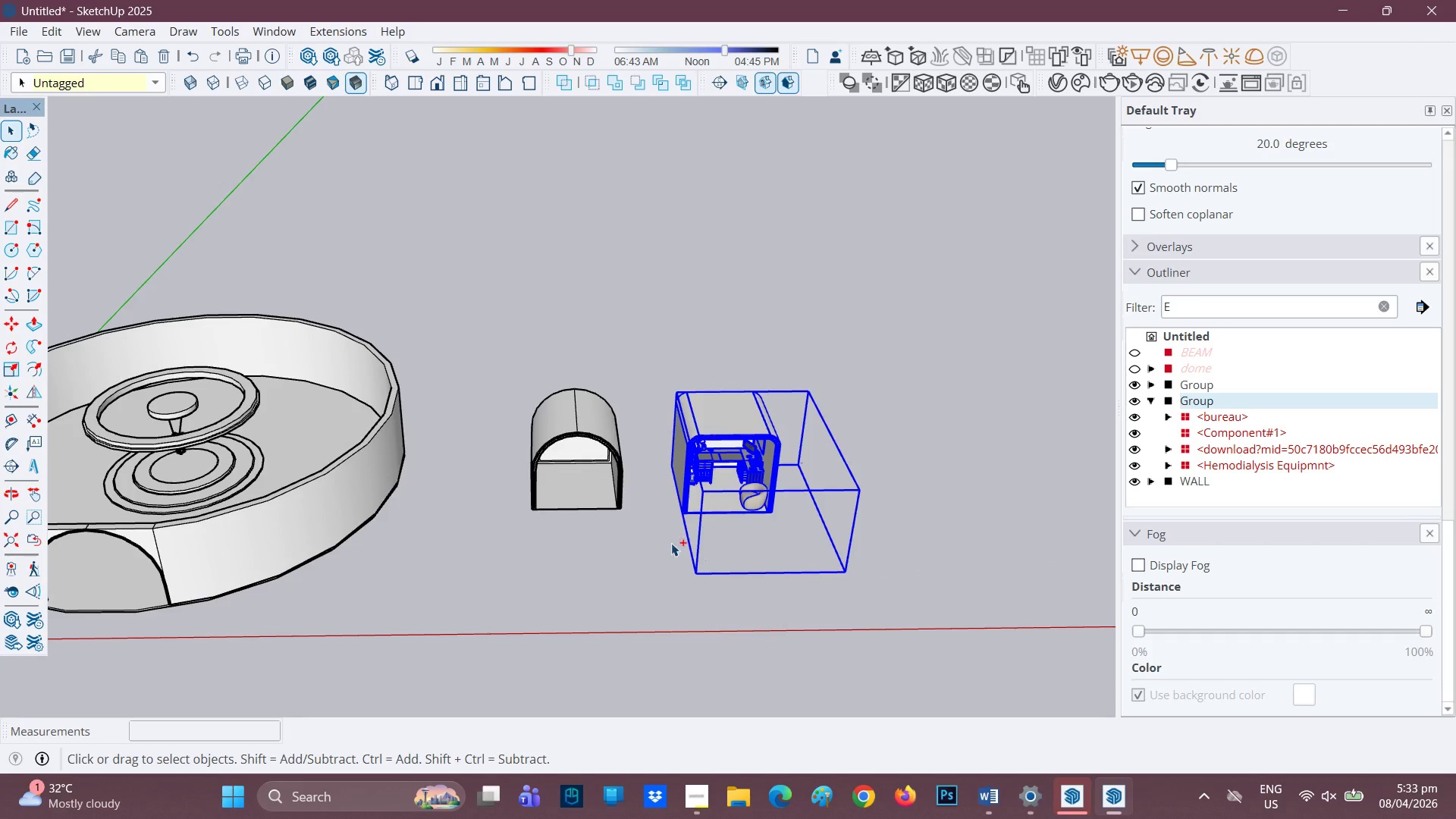 
key(Control+ControlLeft)
 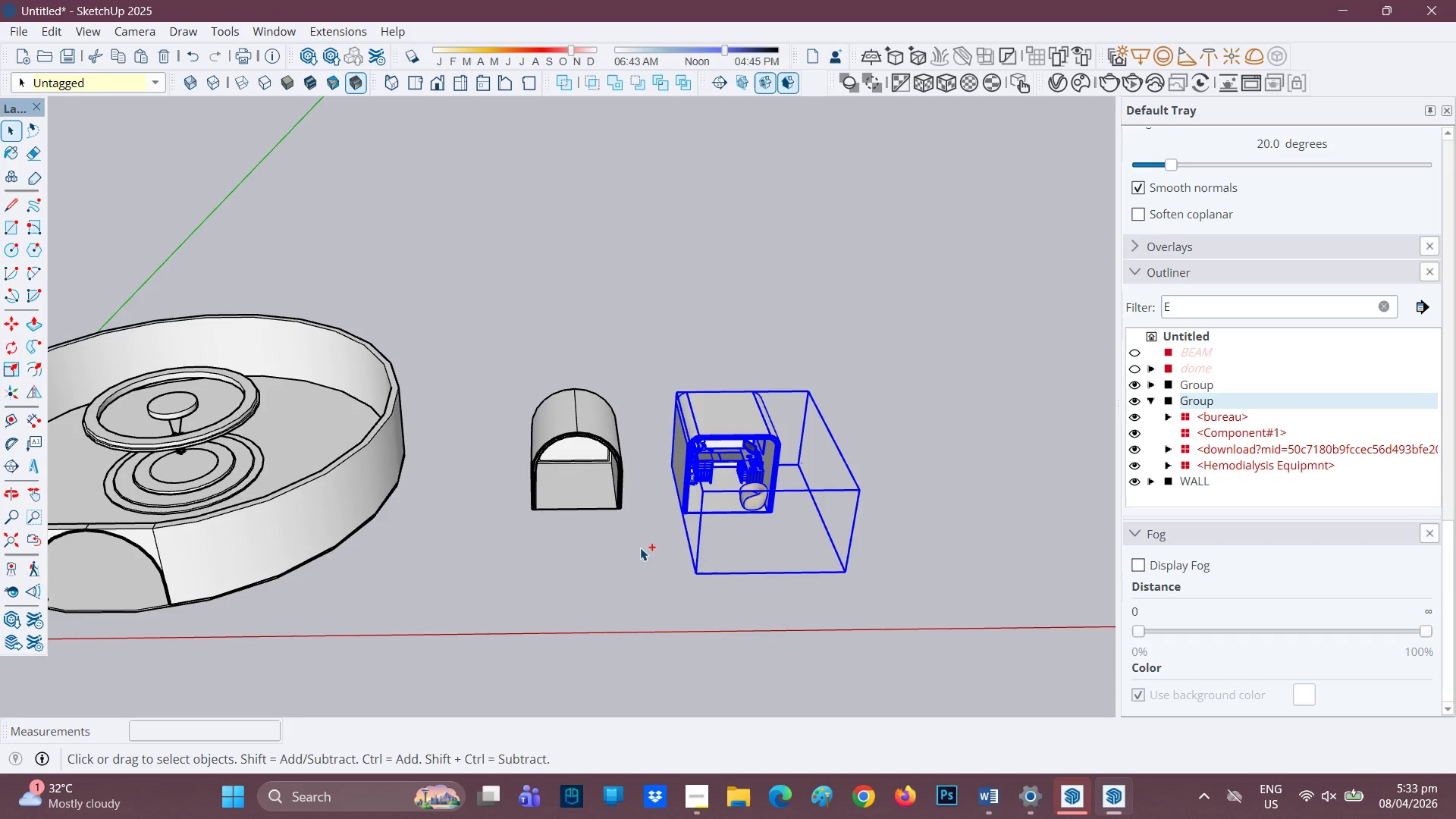 
key(Control+ControlLeft)
 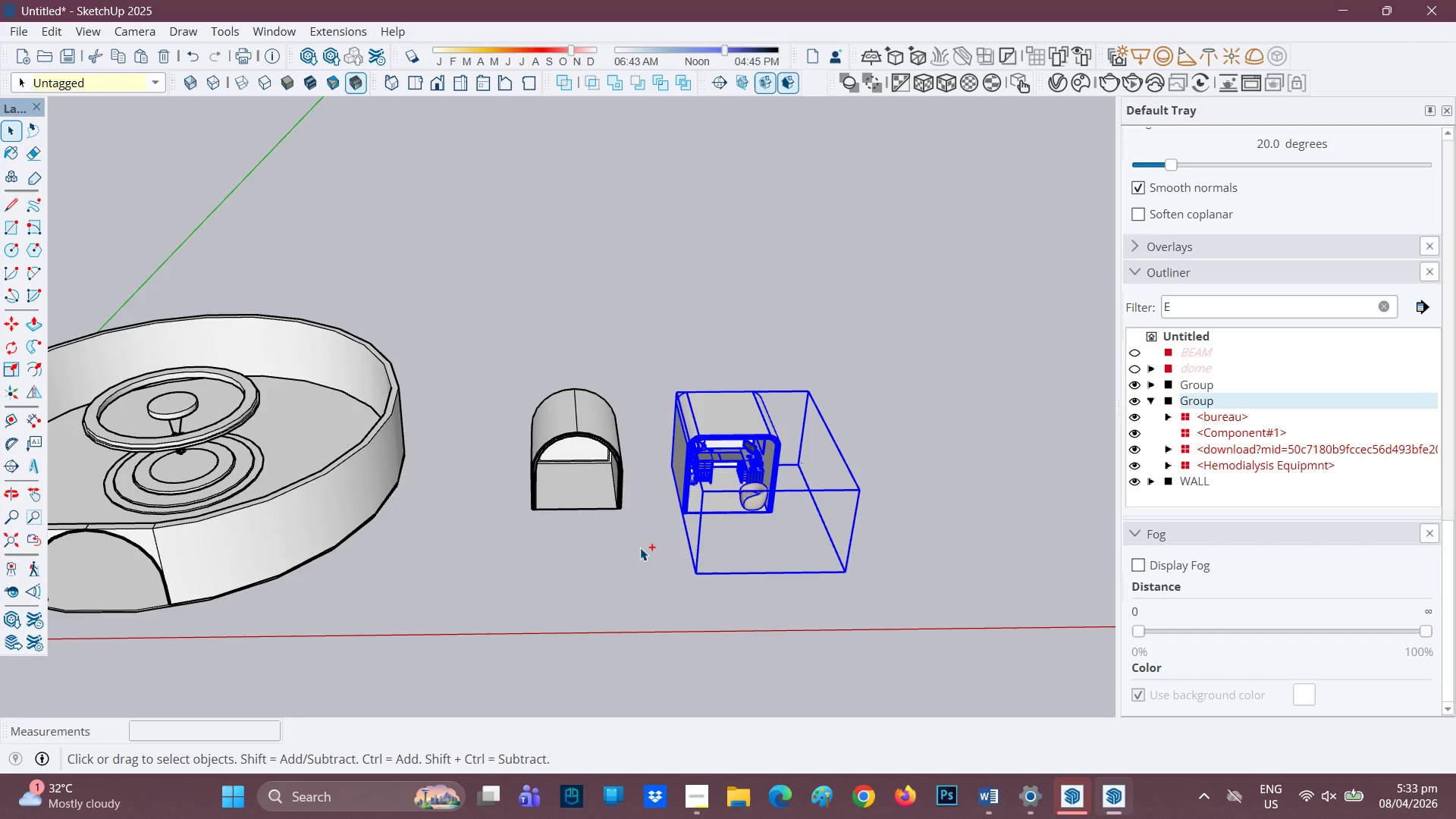 
key(Control+ControlLeft)
 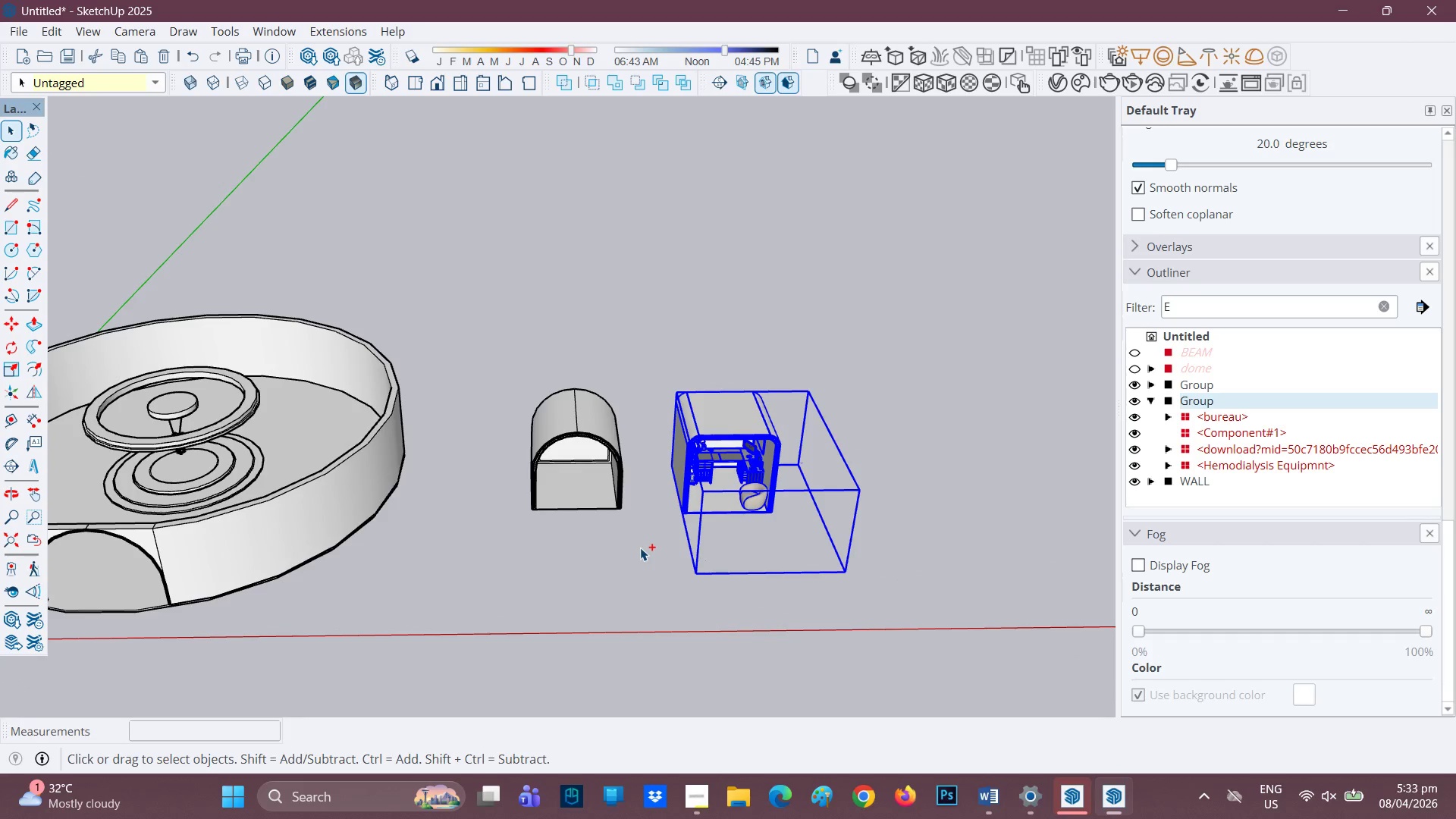 
key(Control+ControlLeft)
 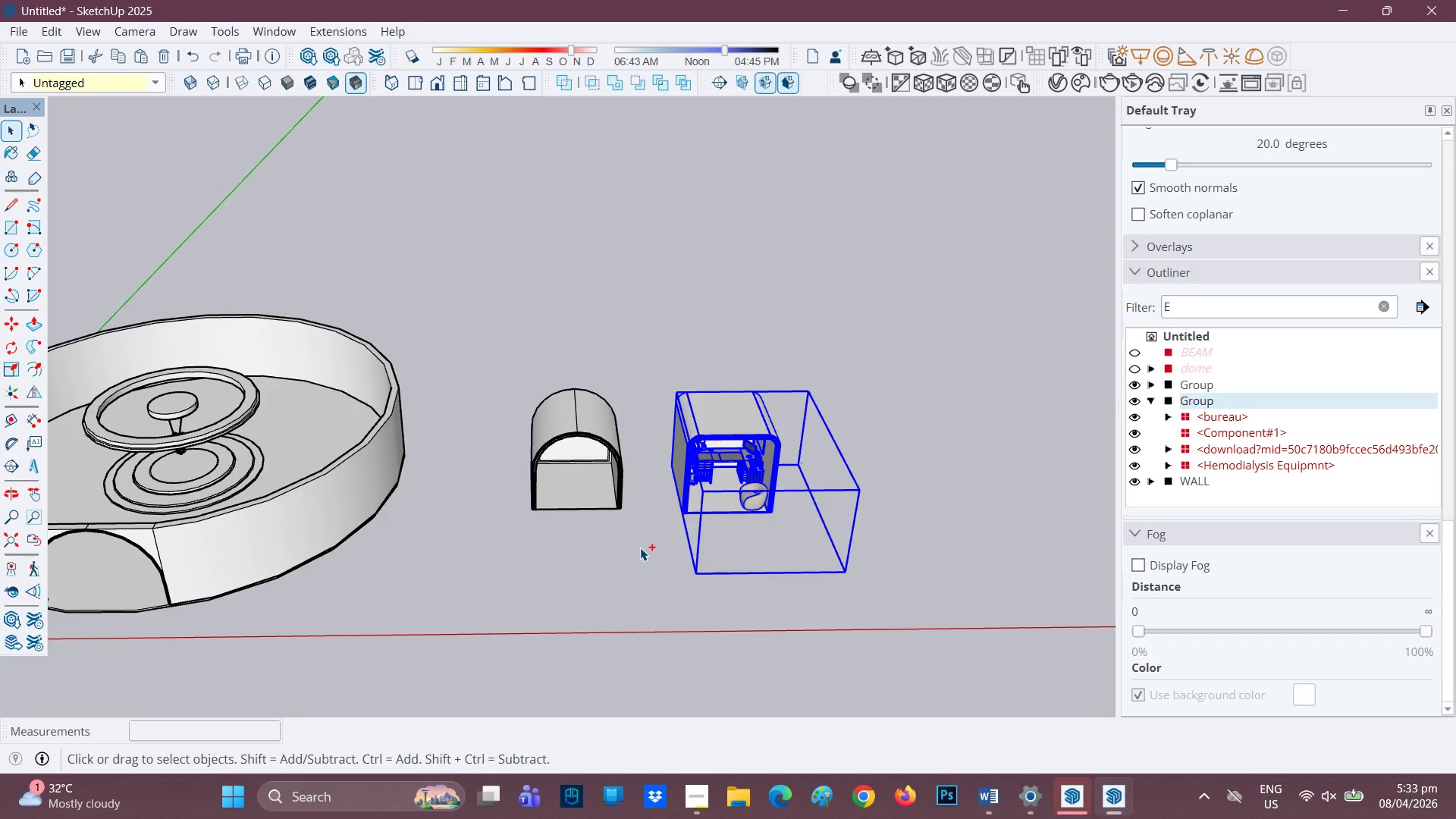 
key(Control+ControlLeft)
 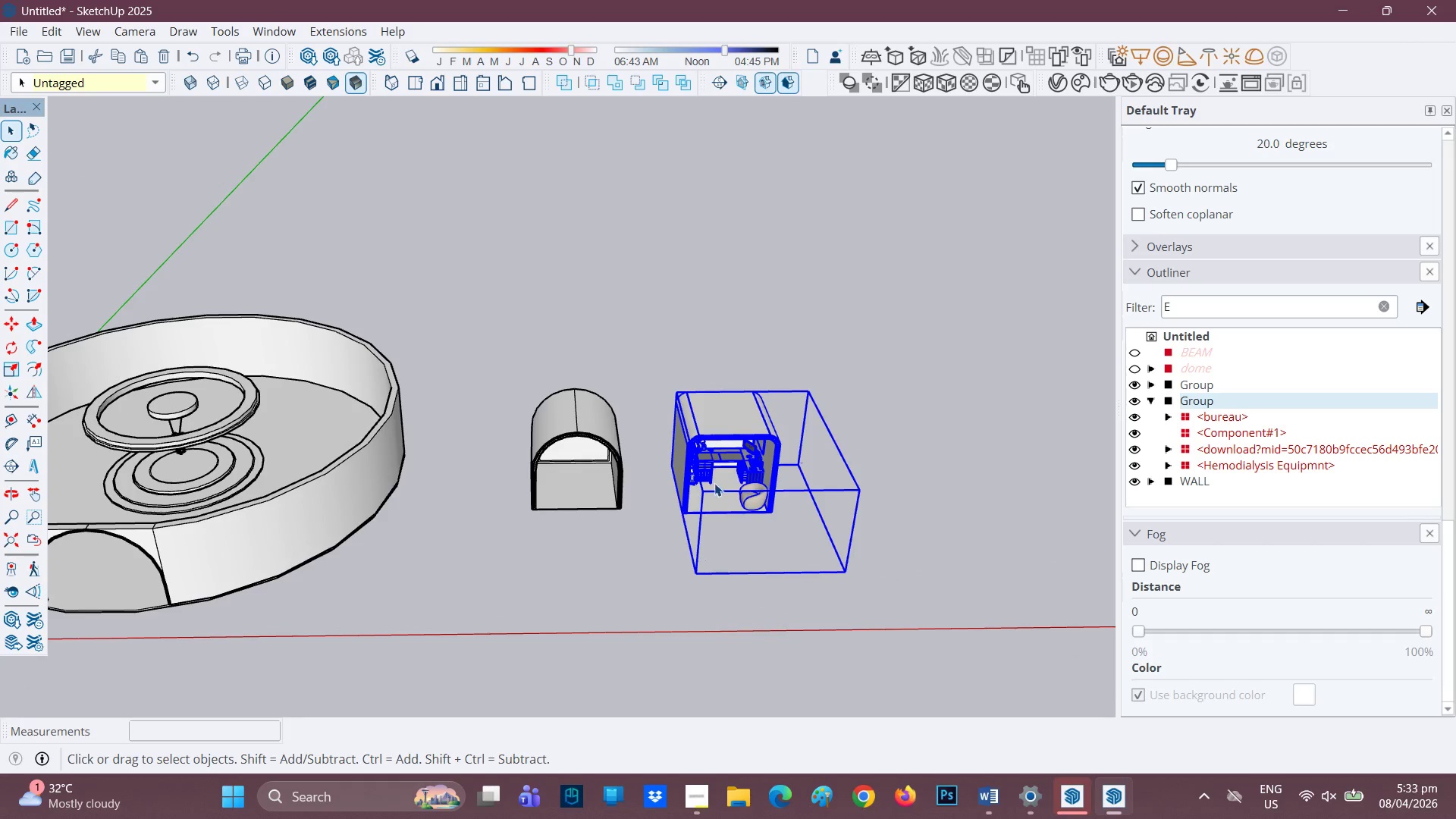 
scroll: coordinate [742, 522], scroll_direction: up, amount: 2.0
 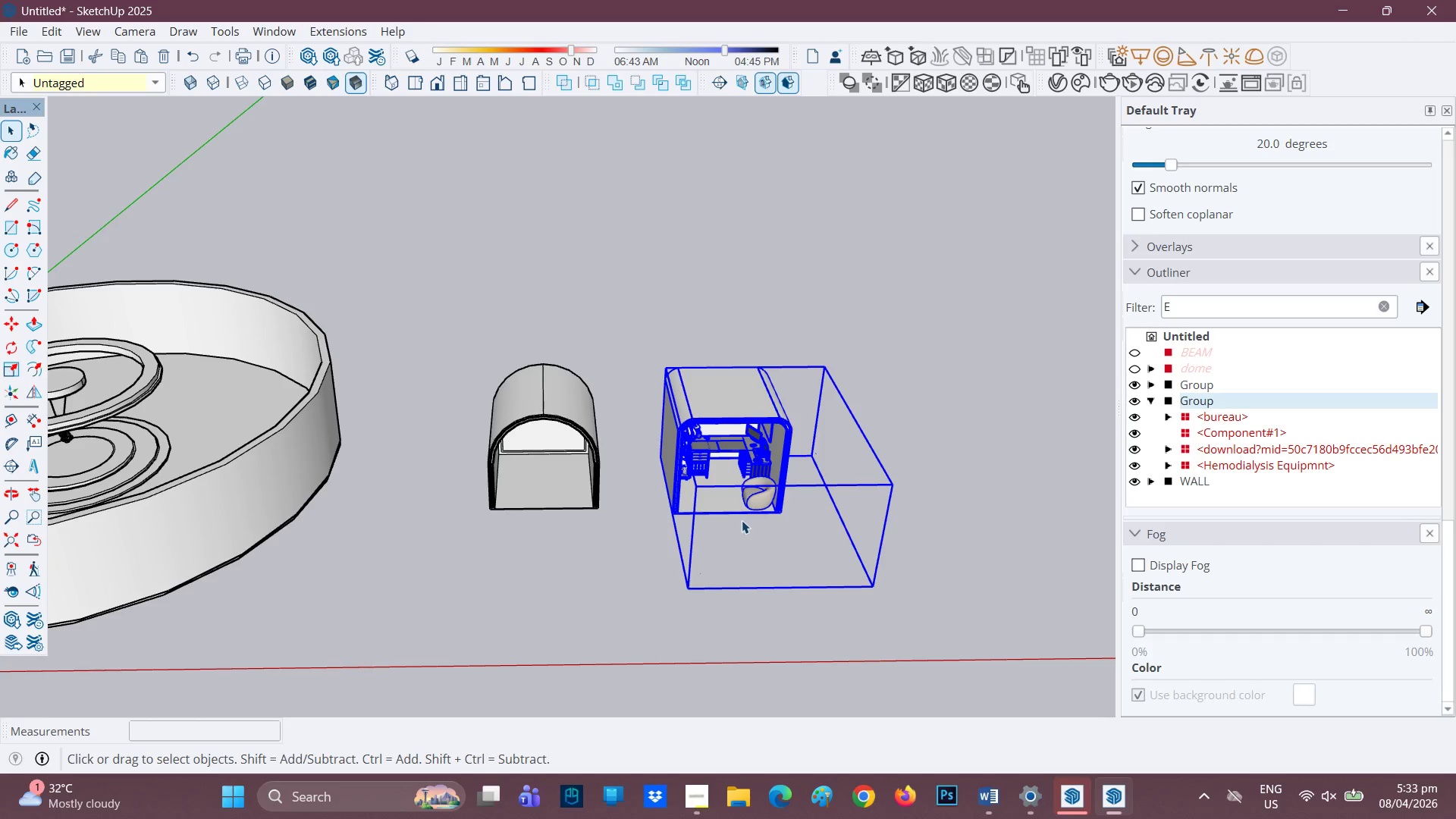 
key(M)
 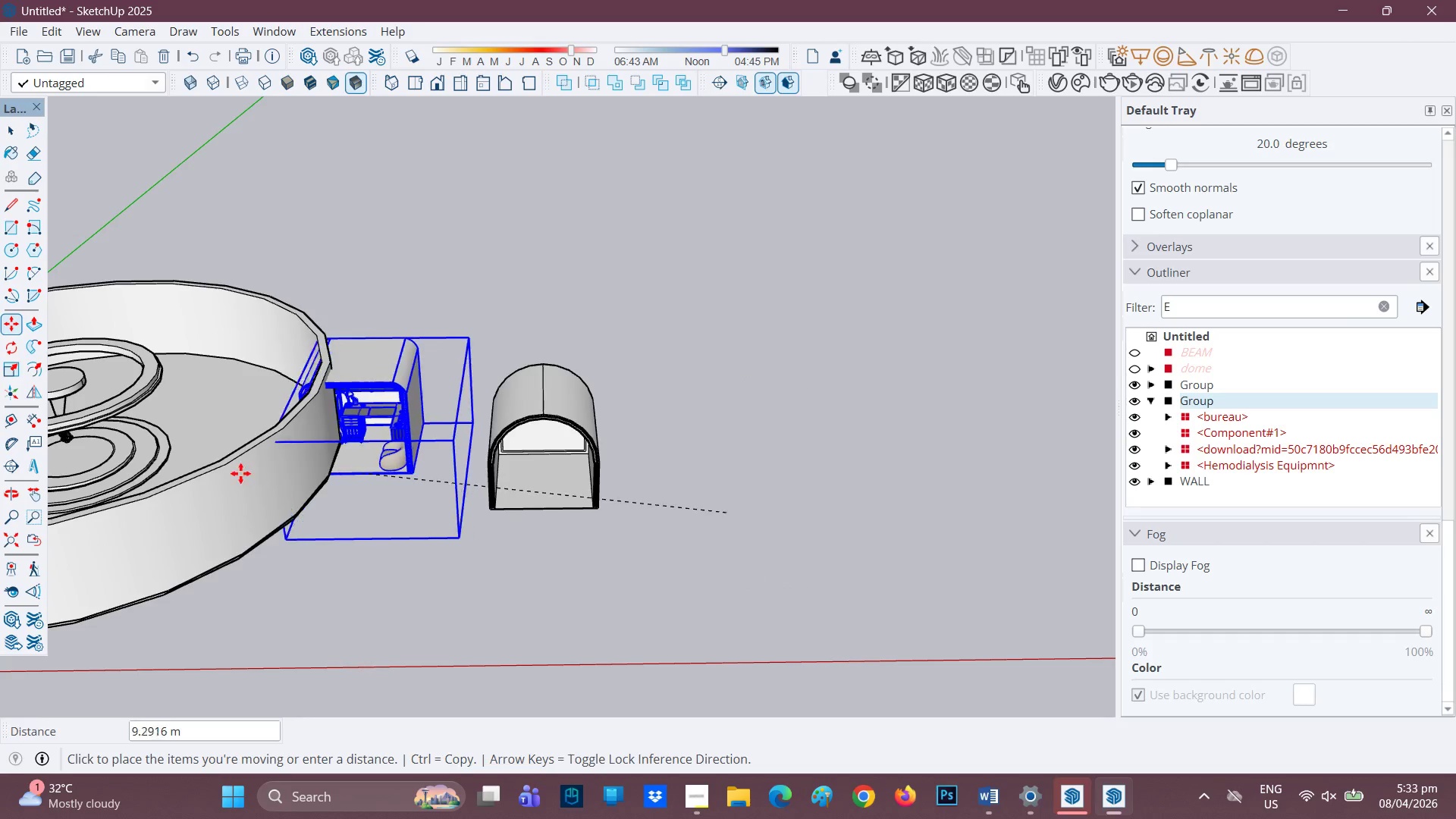 
key(H)
 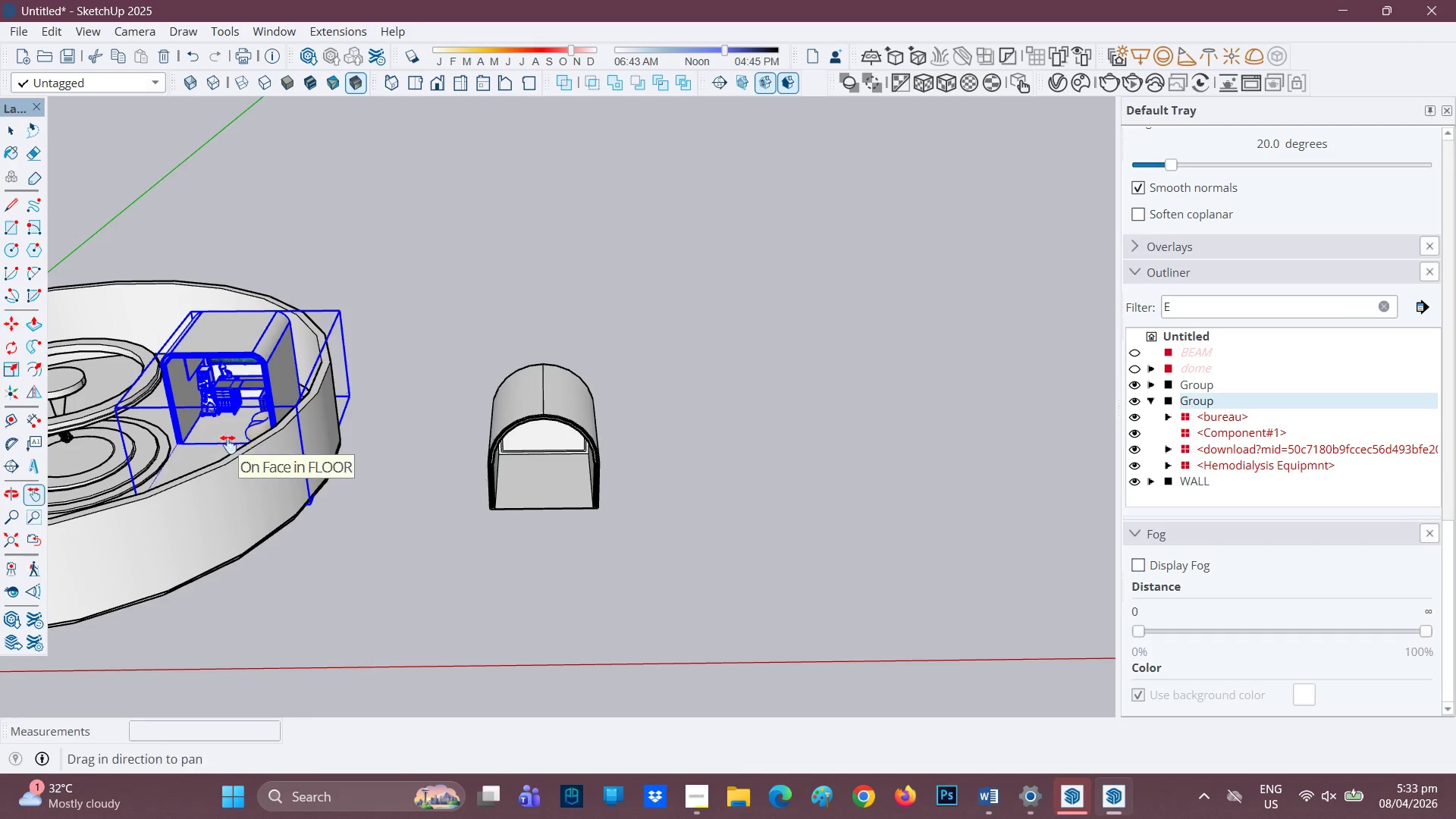 
left_click_drag(start_coordinate=[231, 444], to_coordinate=[682, 597])
 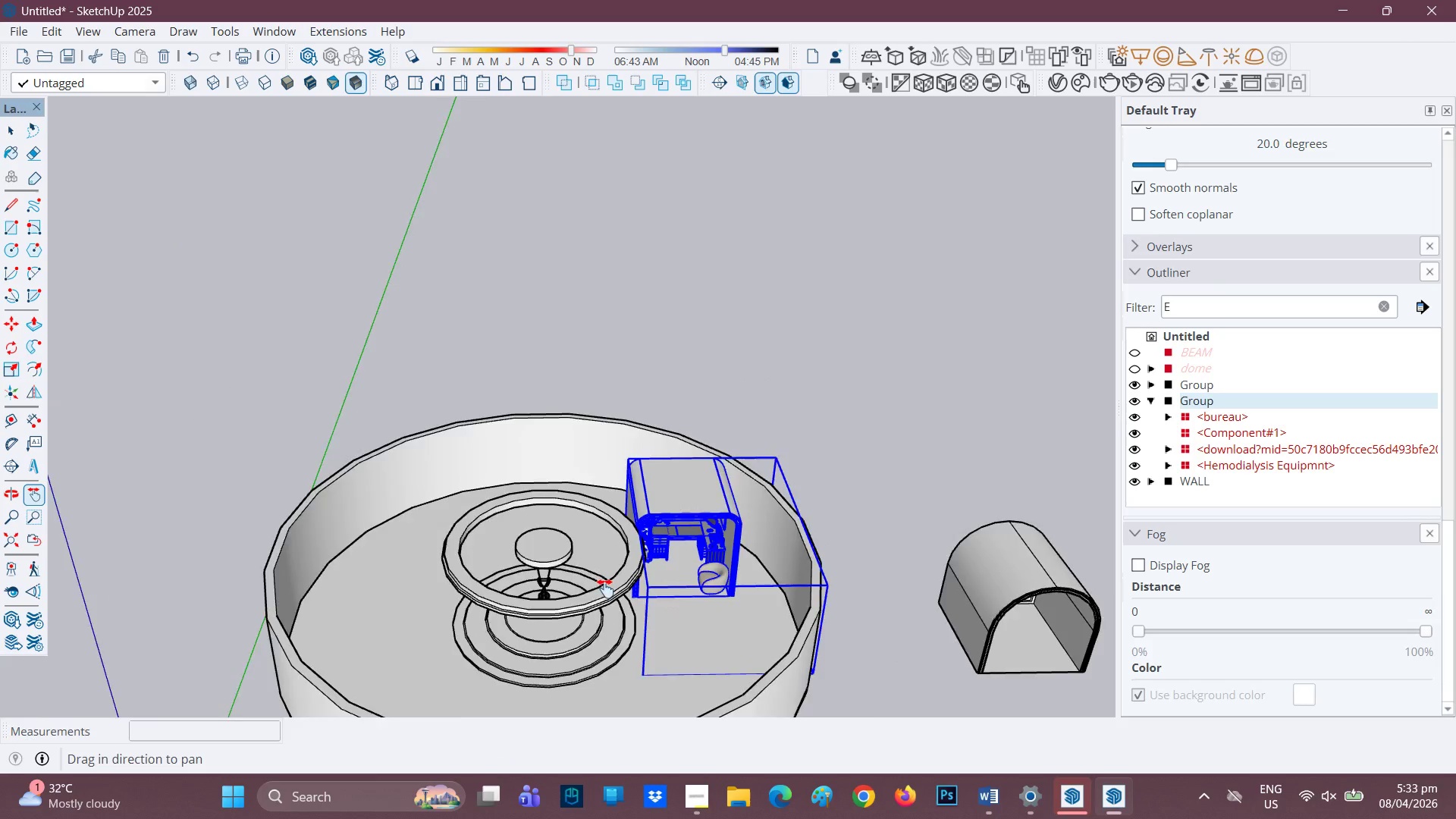 
scroll: coordinate [549, 562], scroll_direction: up, amount: 8.0
 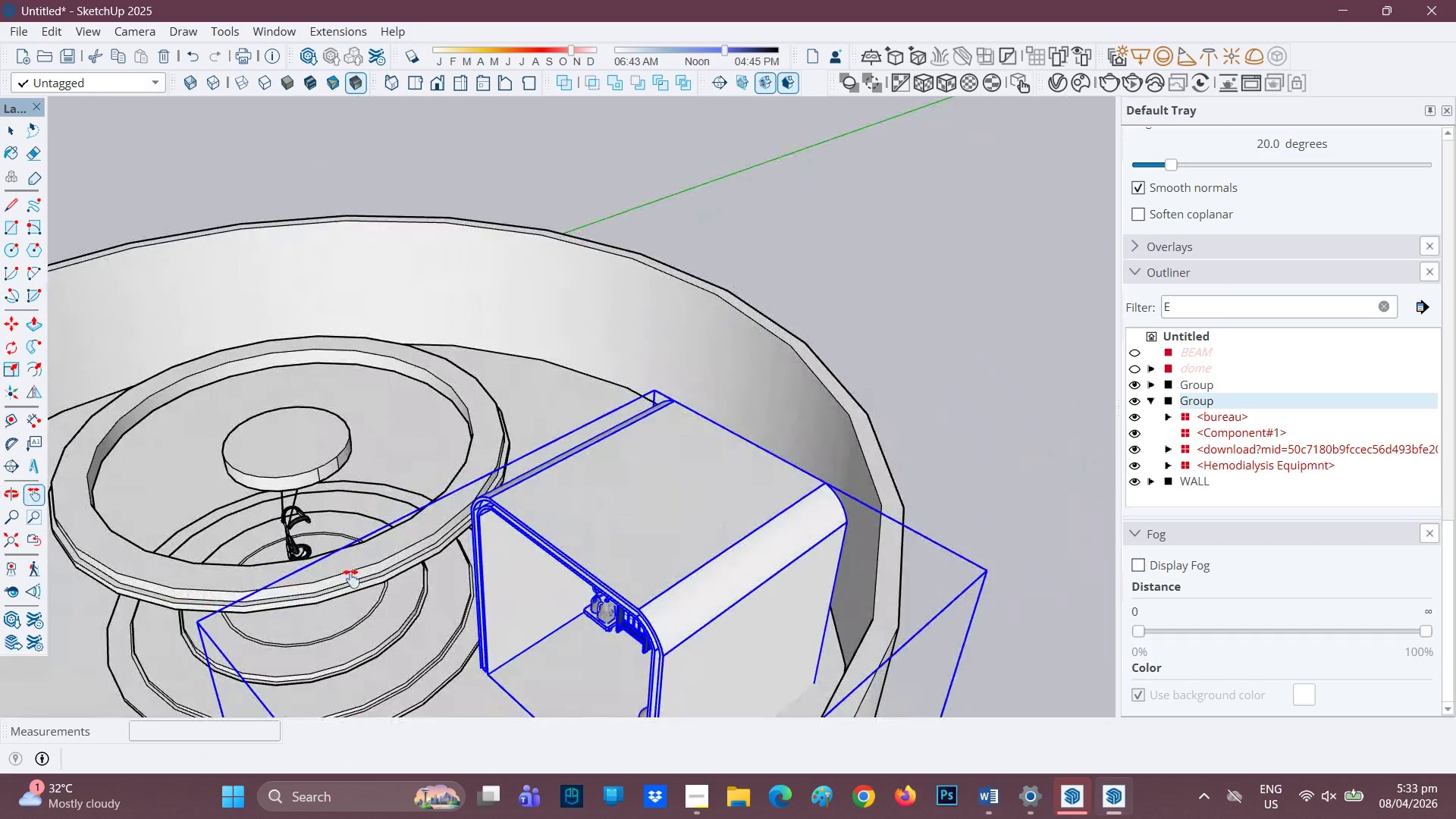 
key(M)
 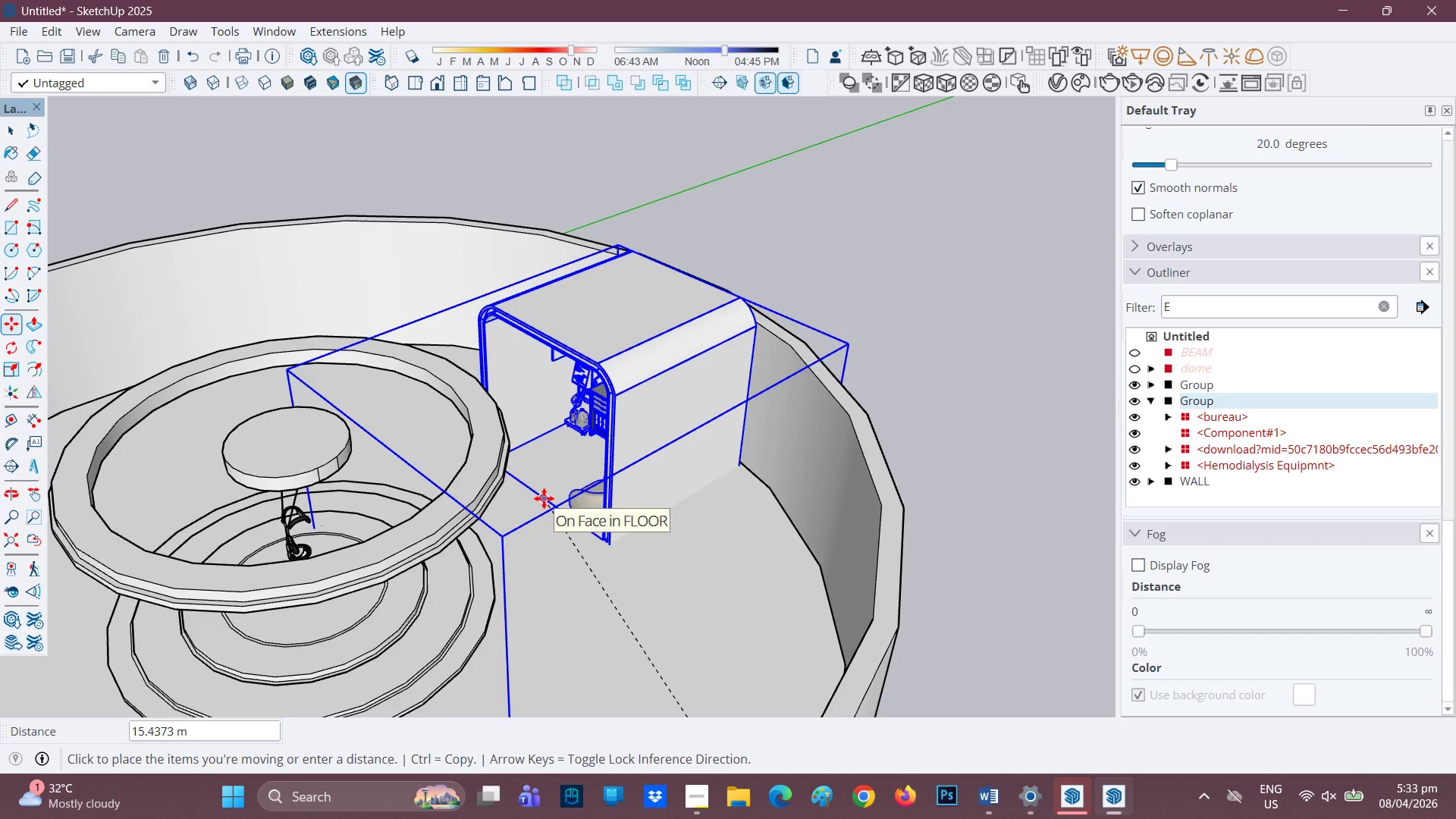 
wait(5.48)
 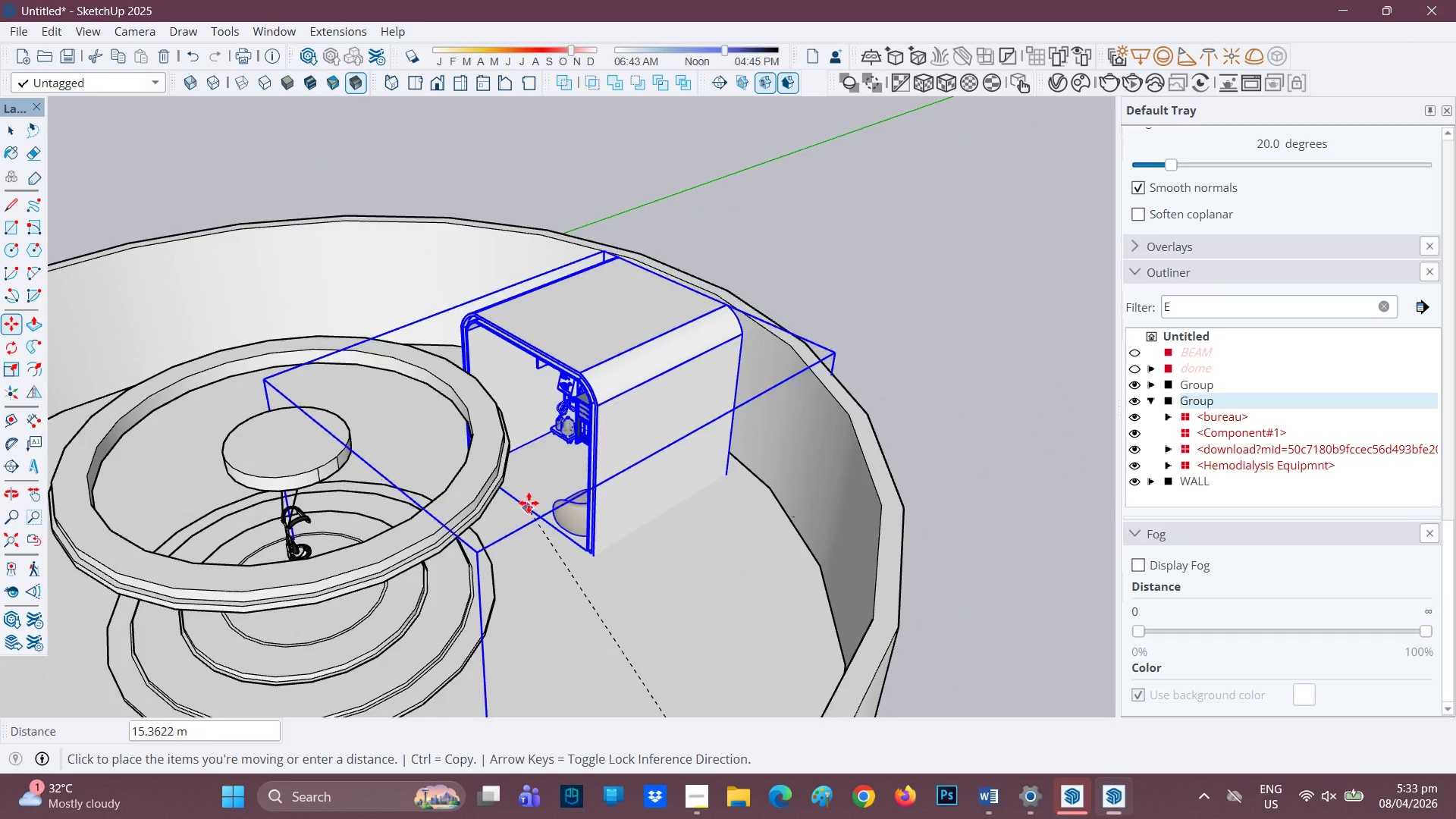 
left_click([529, 507])
 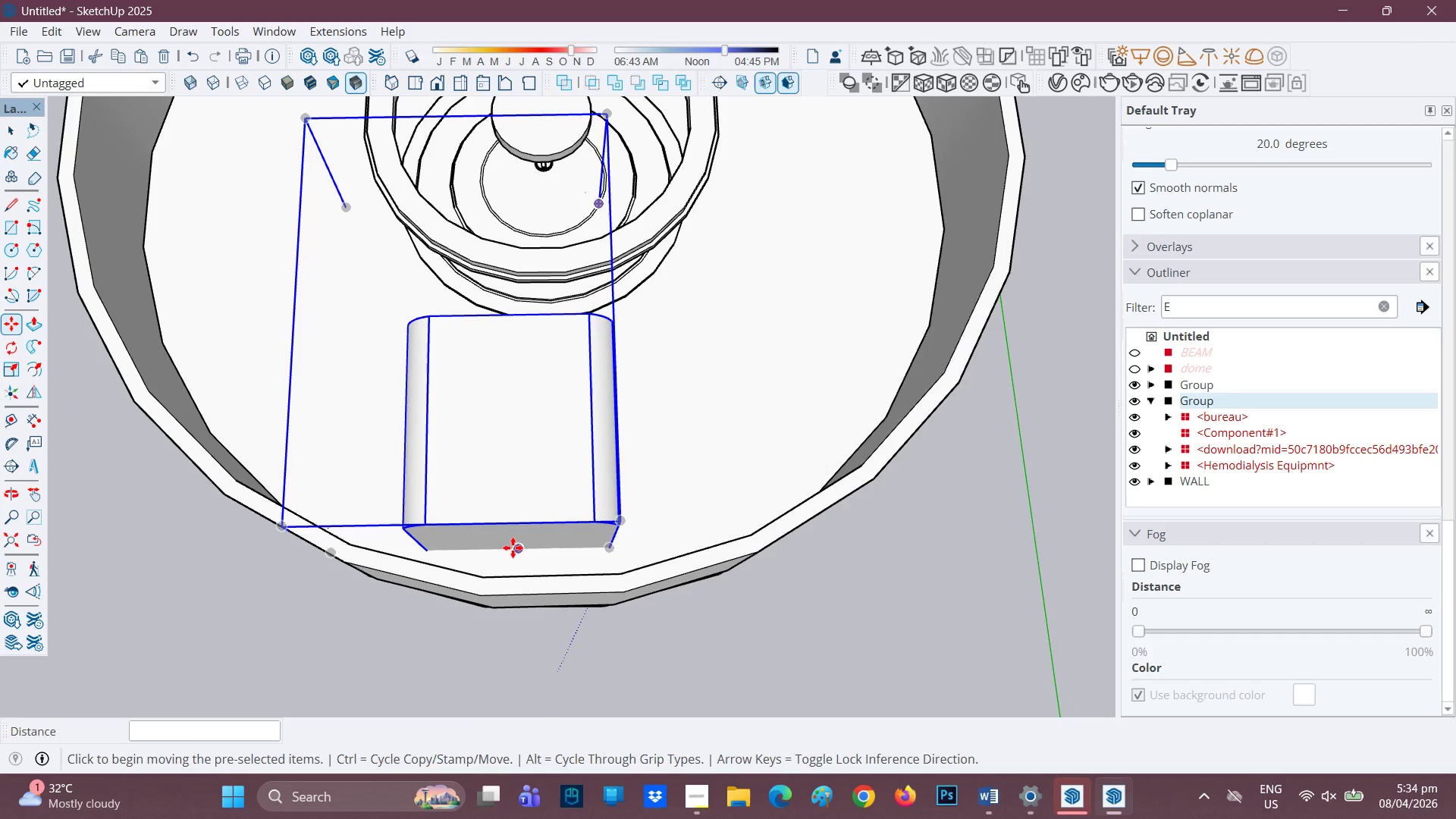 
wait(12.0)
 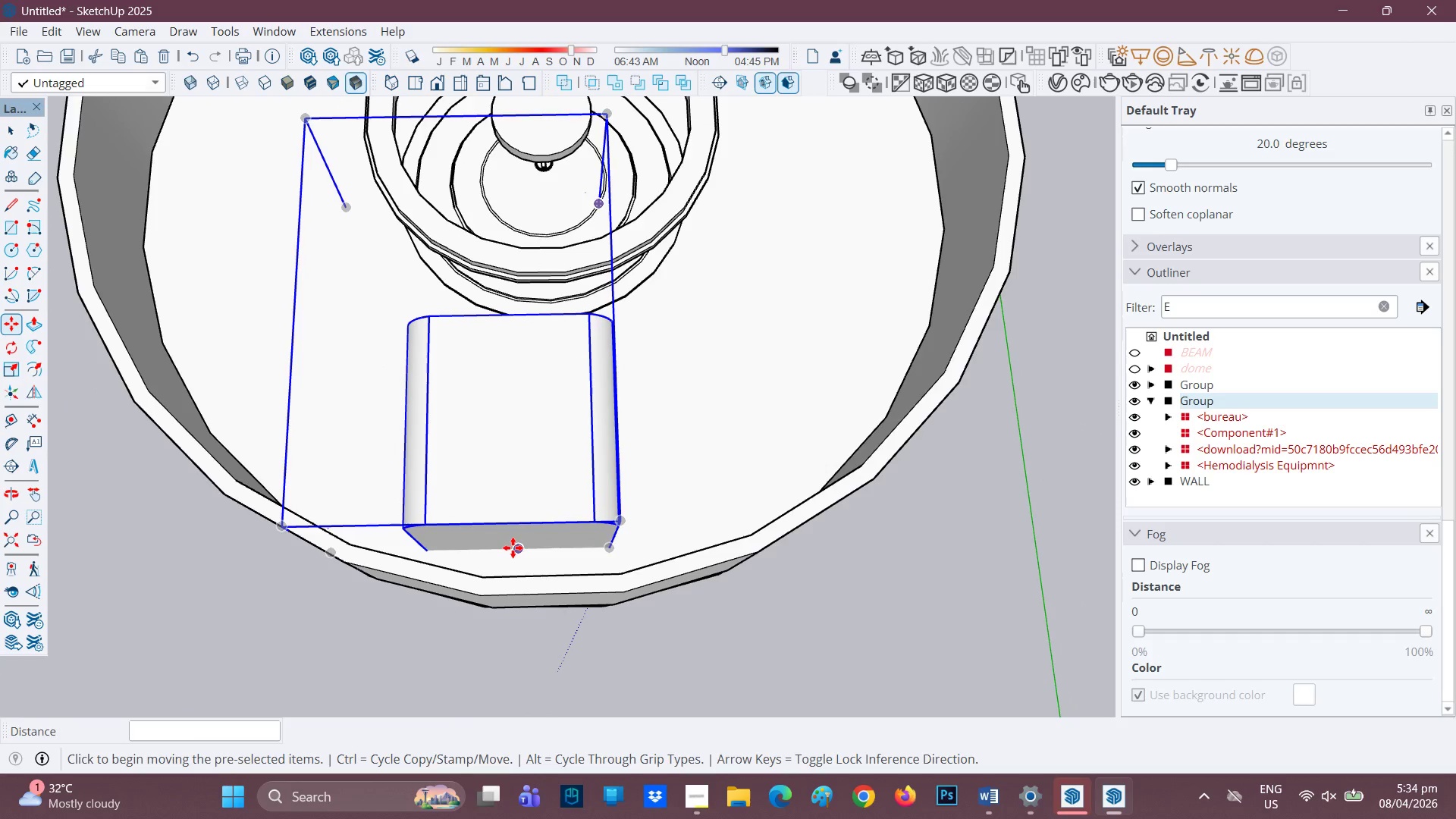 
left_click([556, 560])
 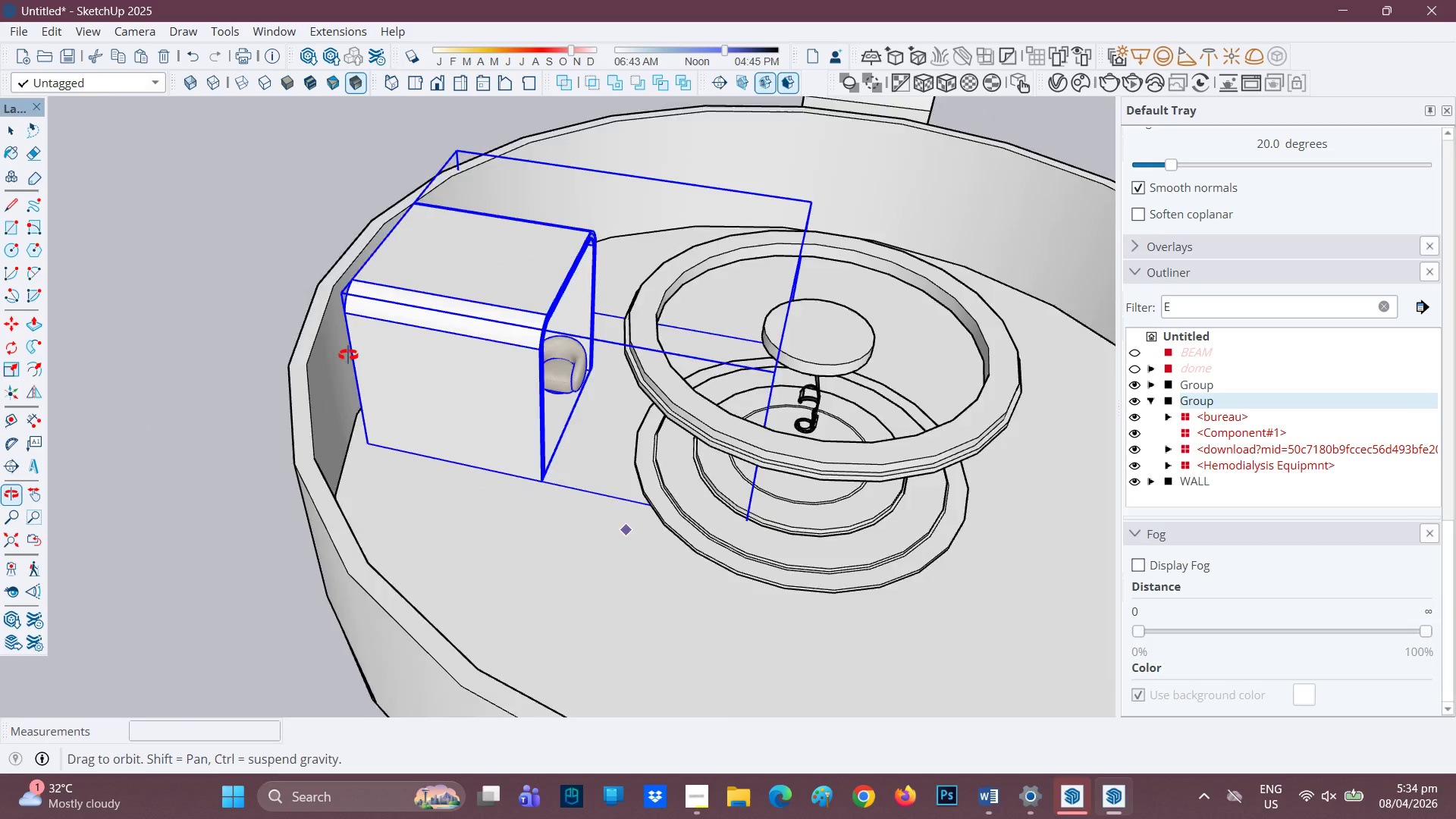 
scroll: coordinate [470, 444], scroll_direction: up, amount: 11.0
 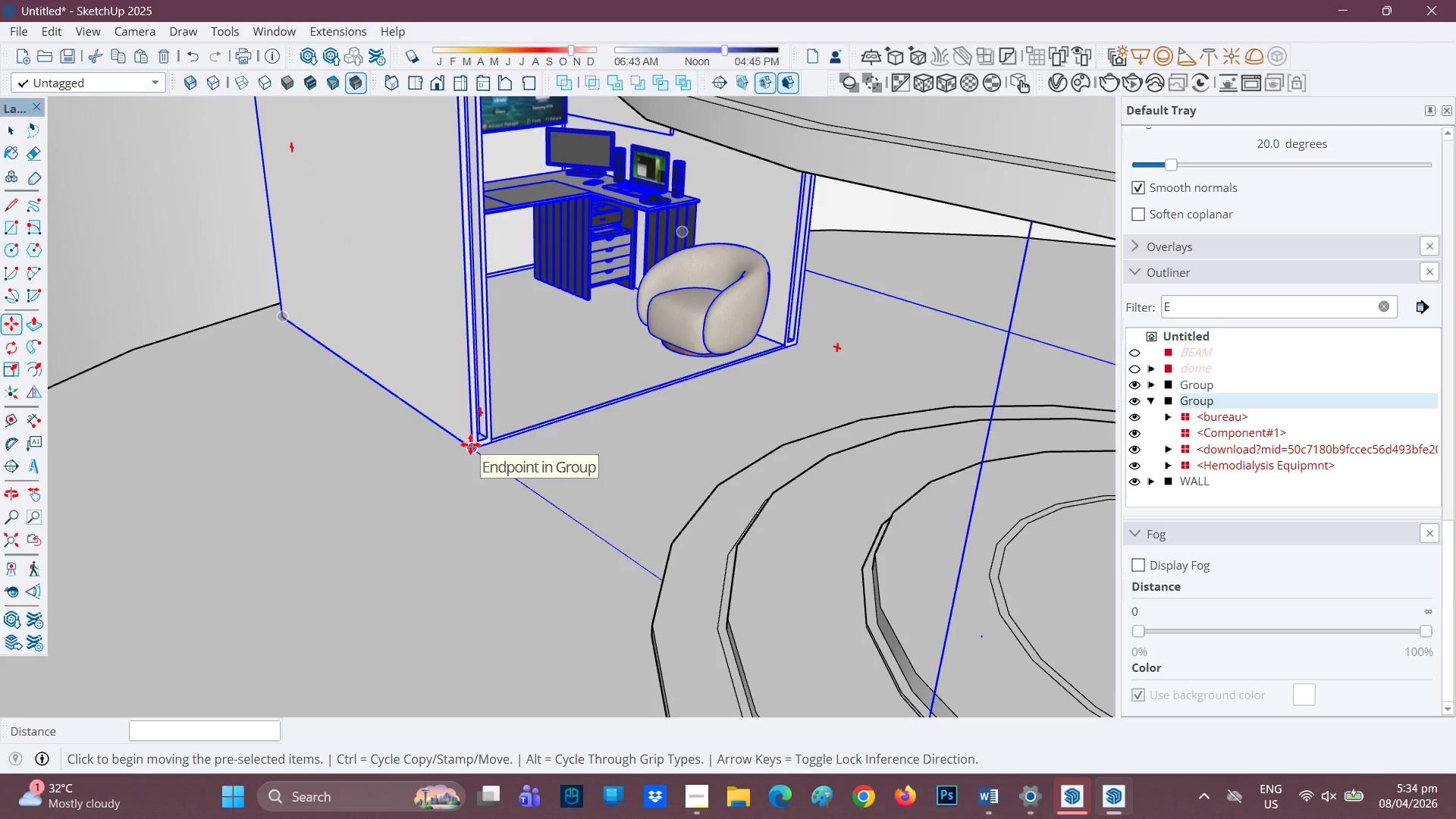 
left_click([470, 444])
 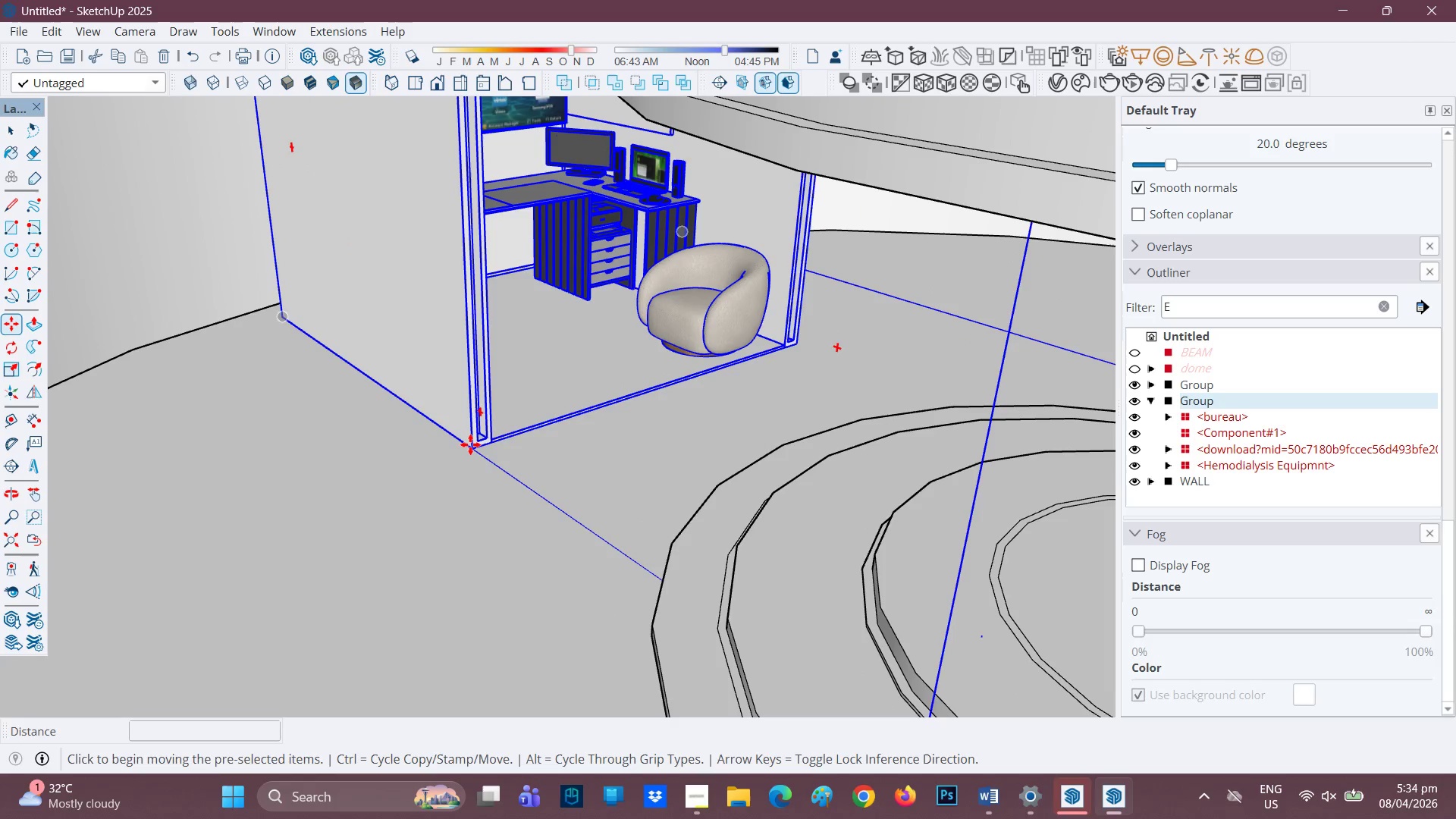 
key(Space)
 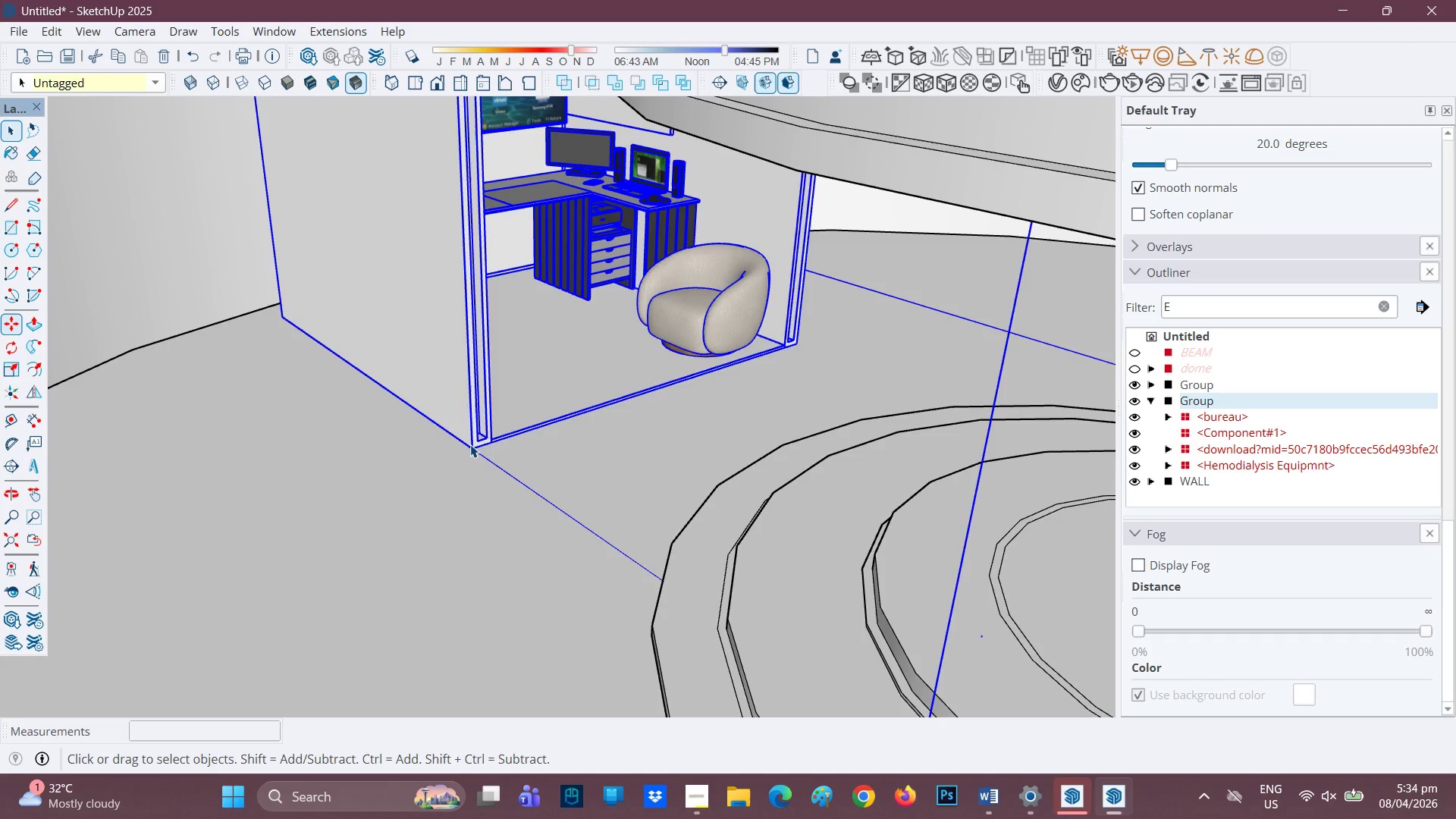 
scroll: coordinate [470, 444], scroll_direction: down, amount: 3.0
 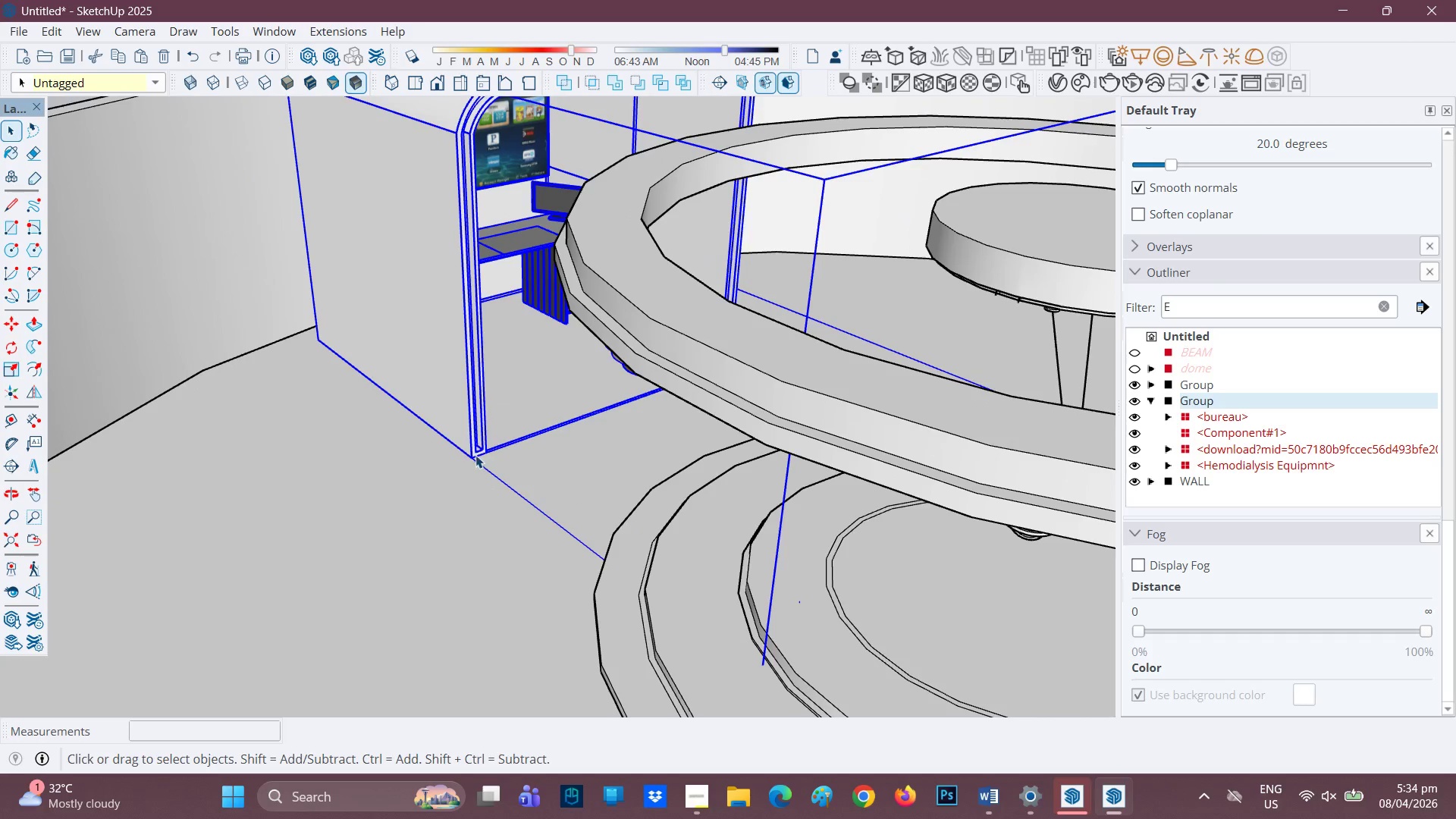 
key(M)
 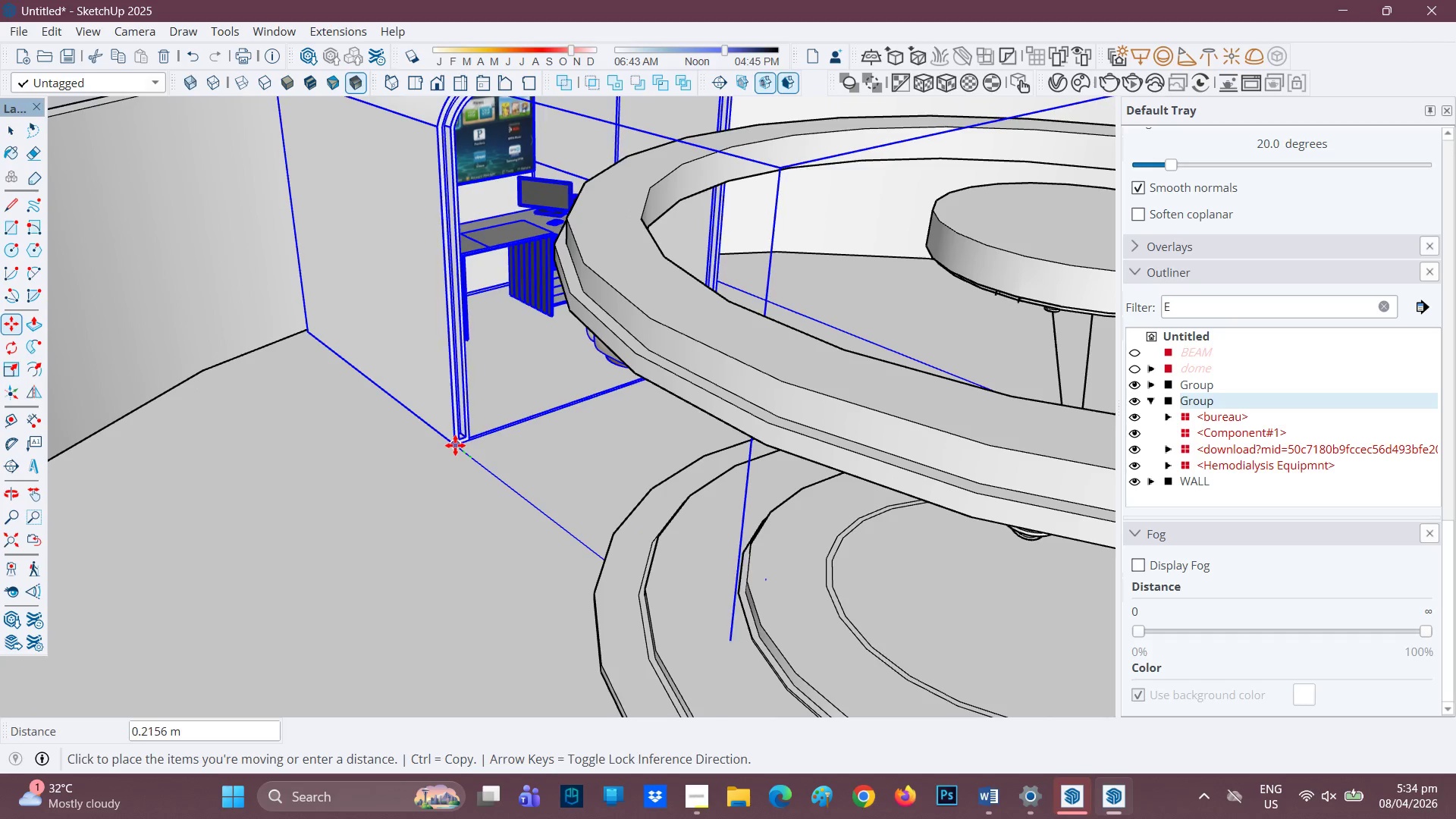 
left_click([455, 445])
 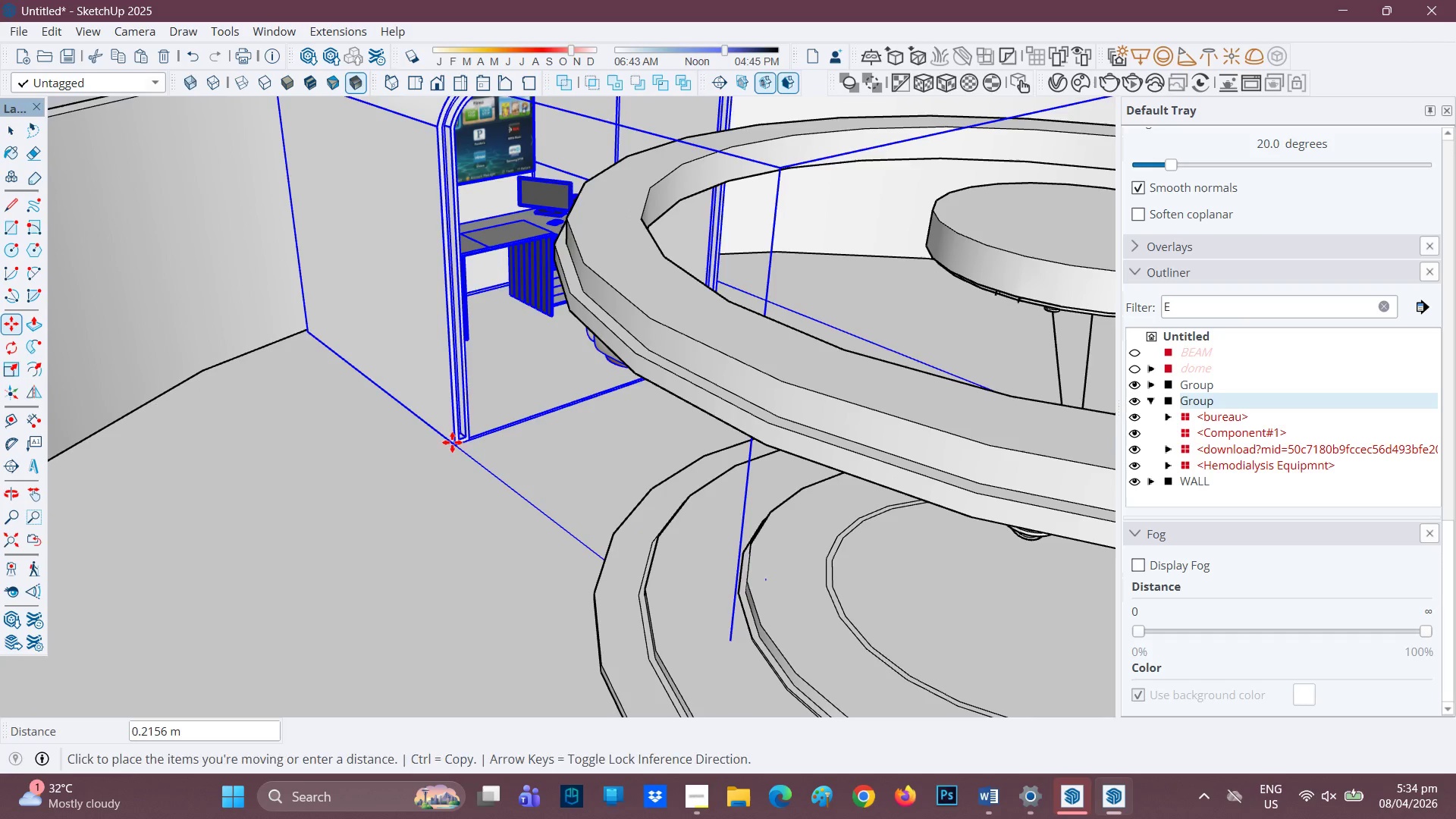 
scroll: coordinate [679, 507], scroll_direction: down, amount: 10.0
 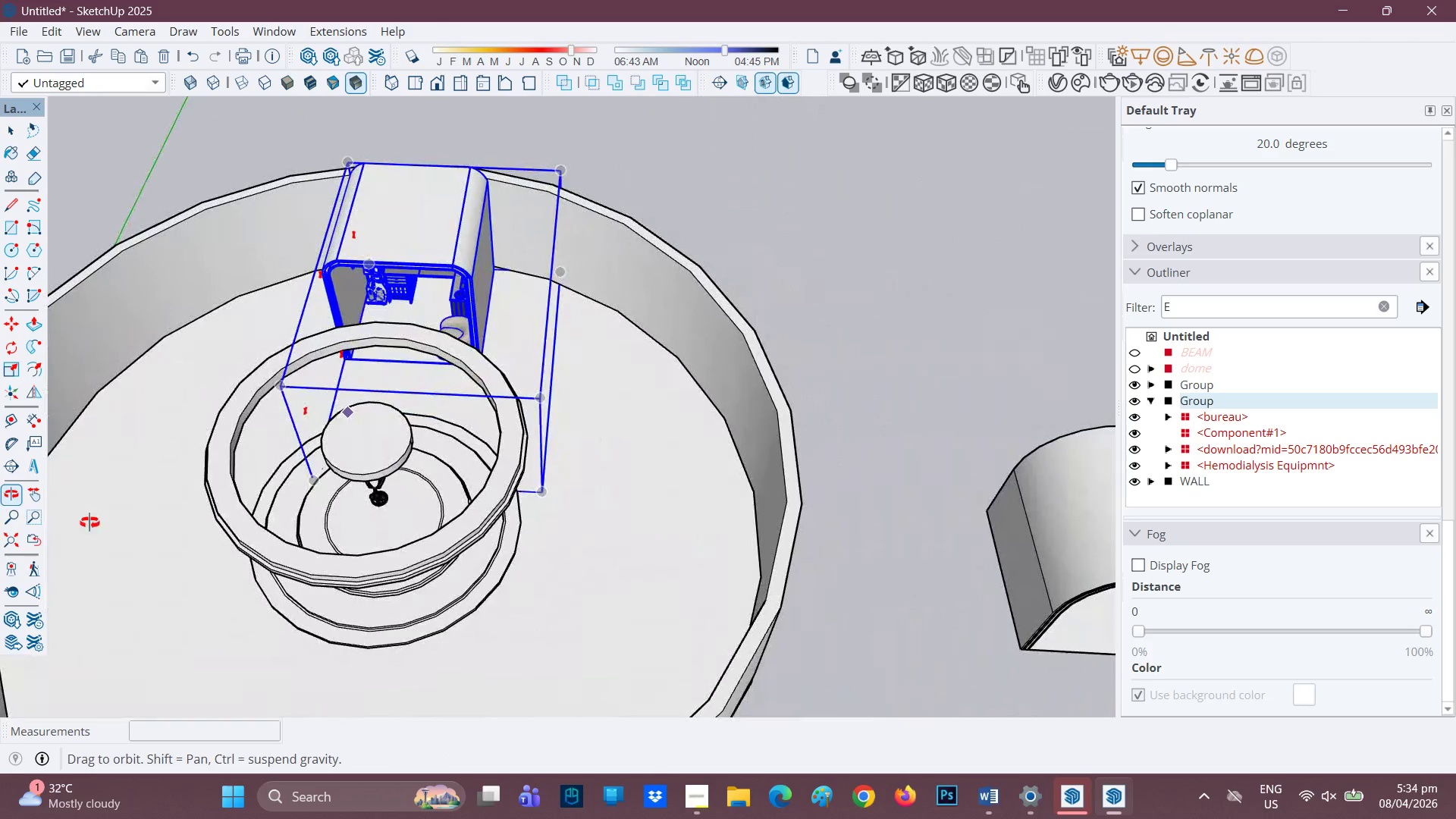 
key(H)
 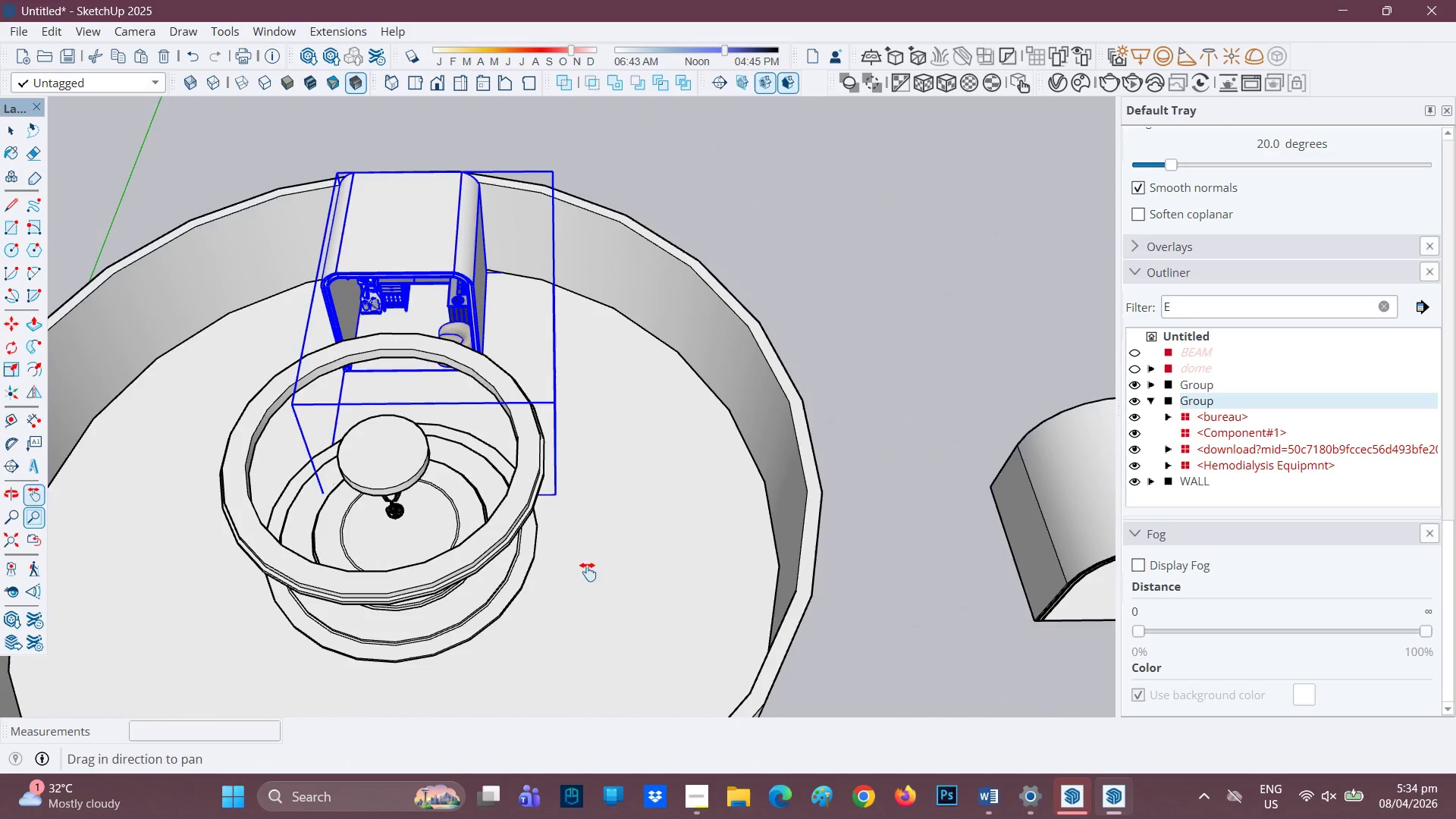 
left_click_drag(start_coordinate=[587, 566], to_coordinate=[641, 347])
 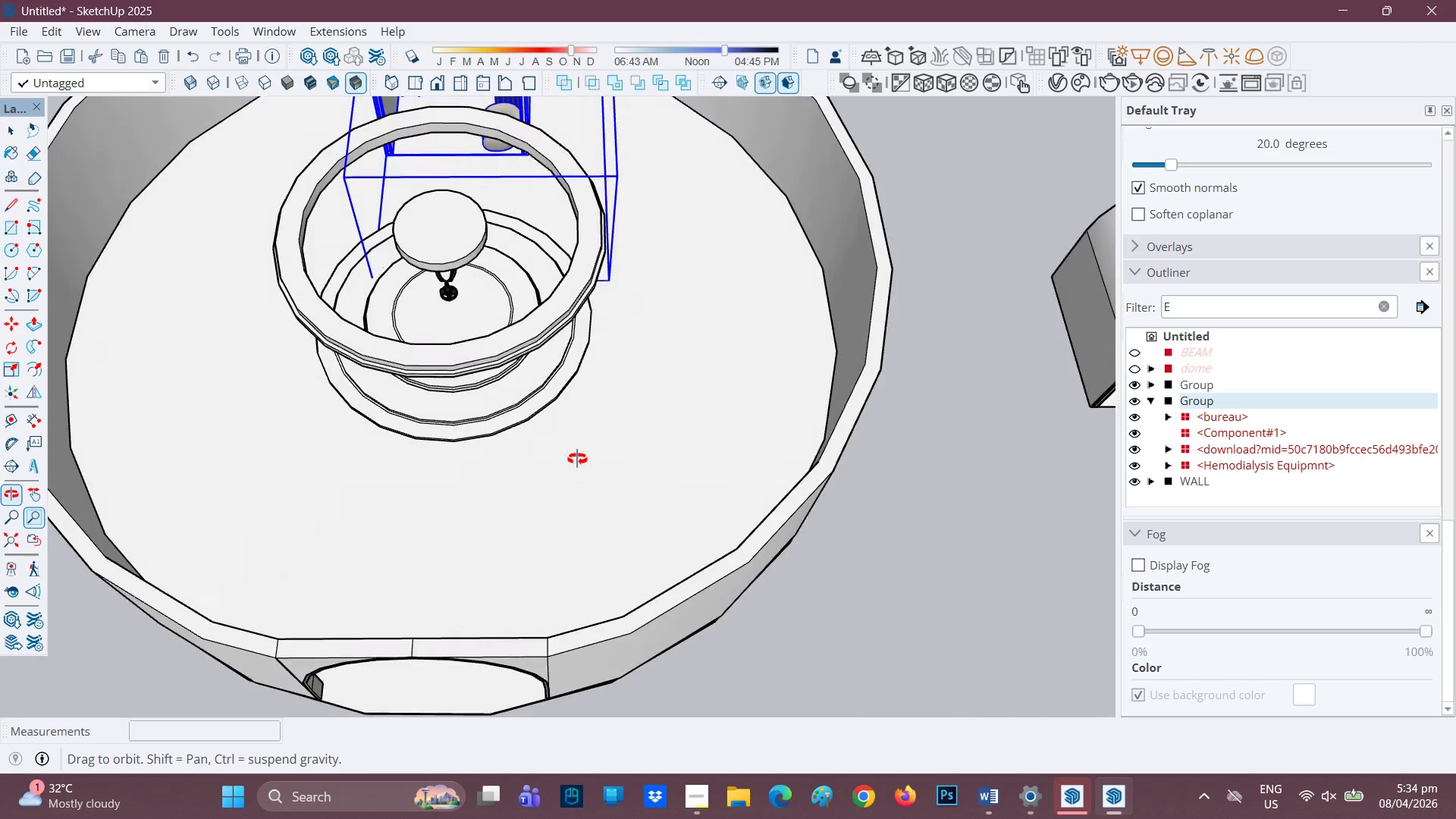 
scroll: coordinate [565, 301], scroll_direction: down, amount: 5.0
 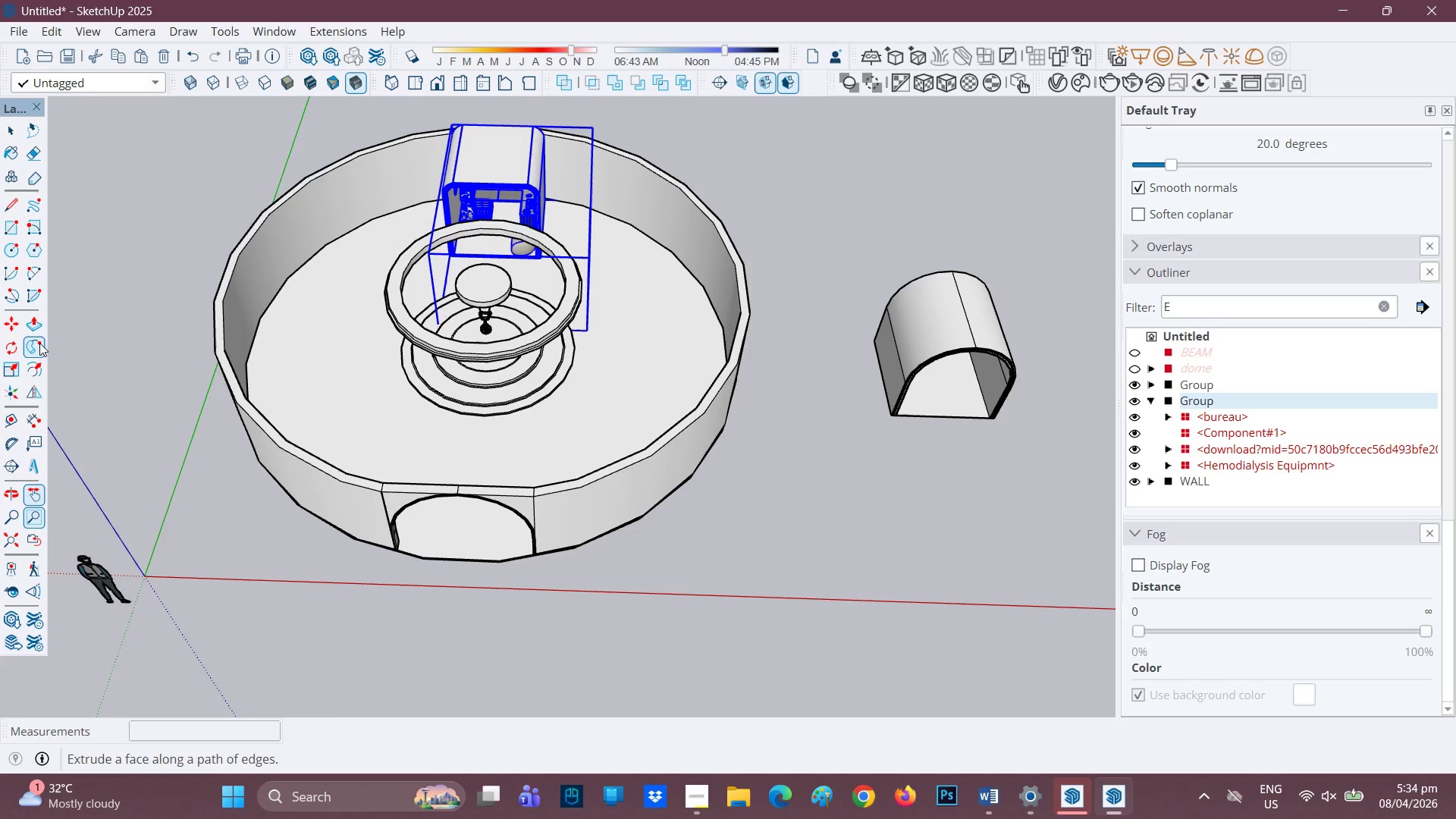 
scroll: coordinate [523, 199], scroll_direction: up, amount: 1.0
 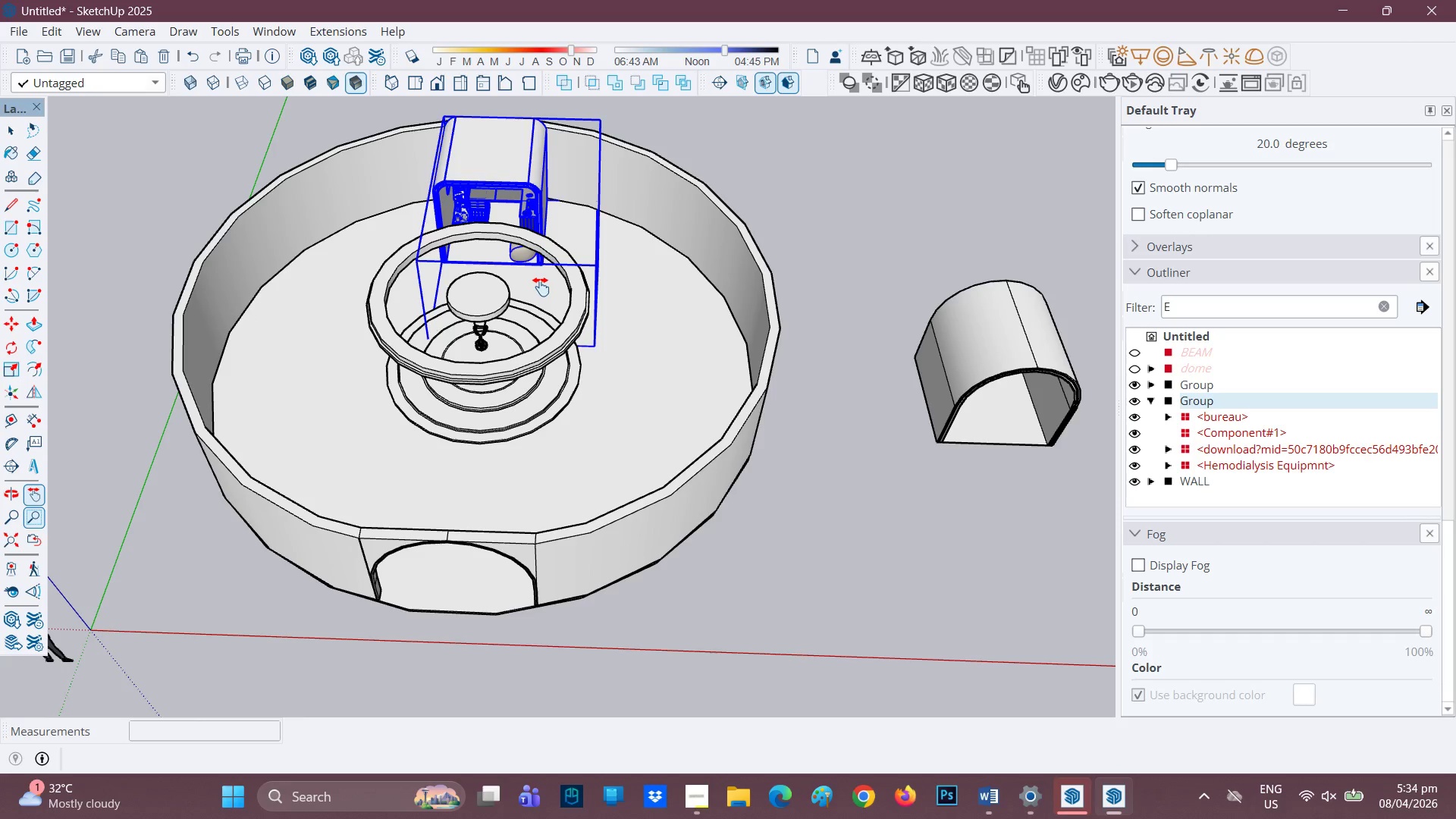 
key(R)
 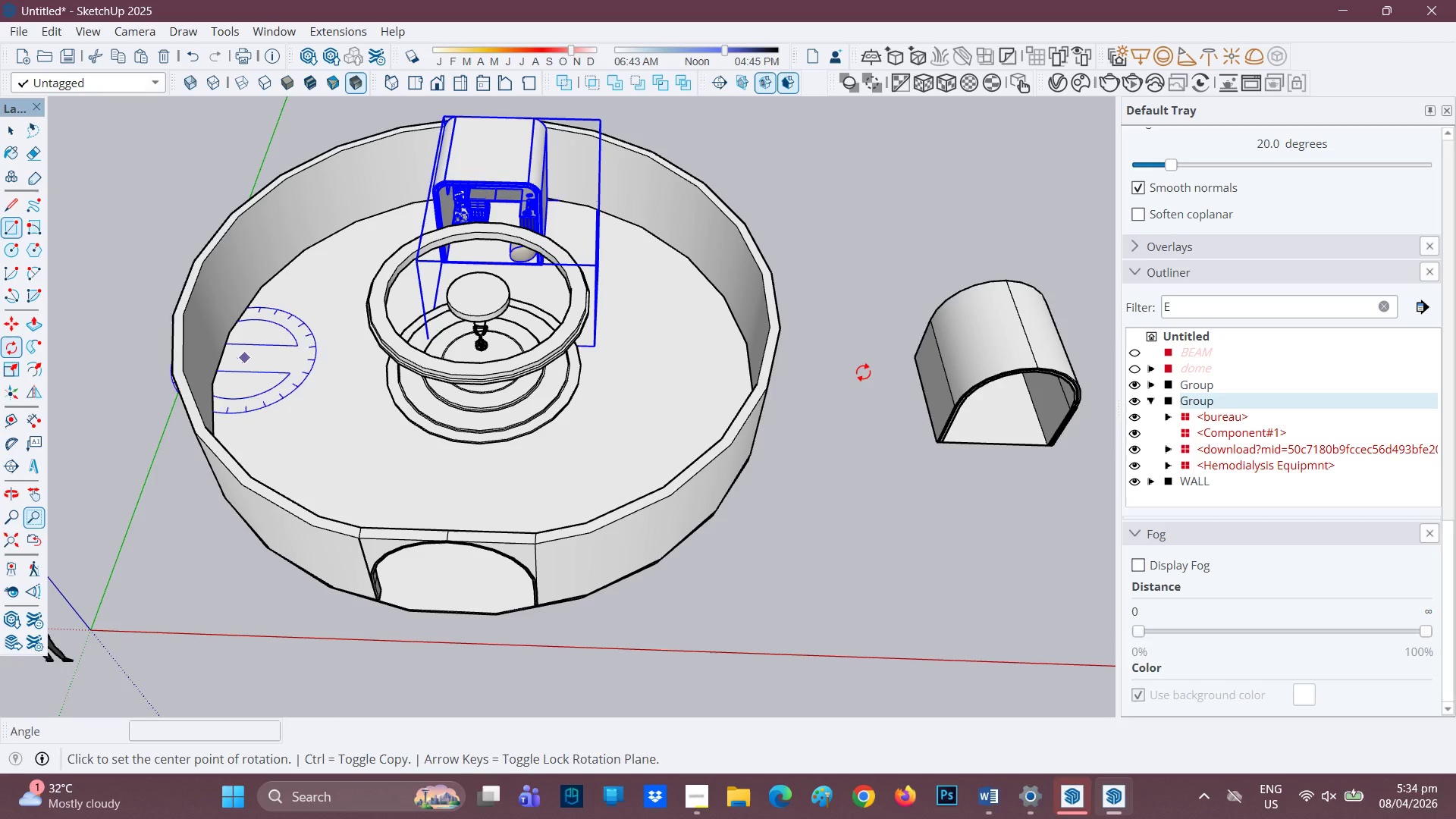 
left_click([601, 342])
 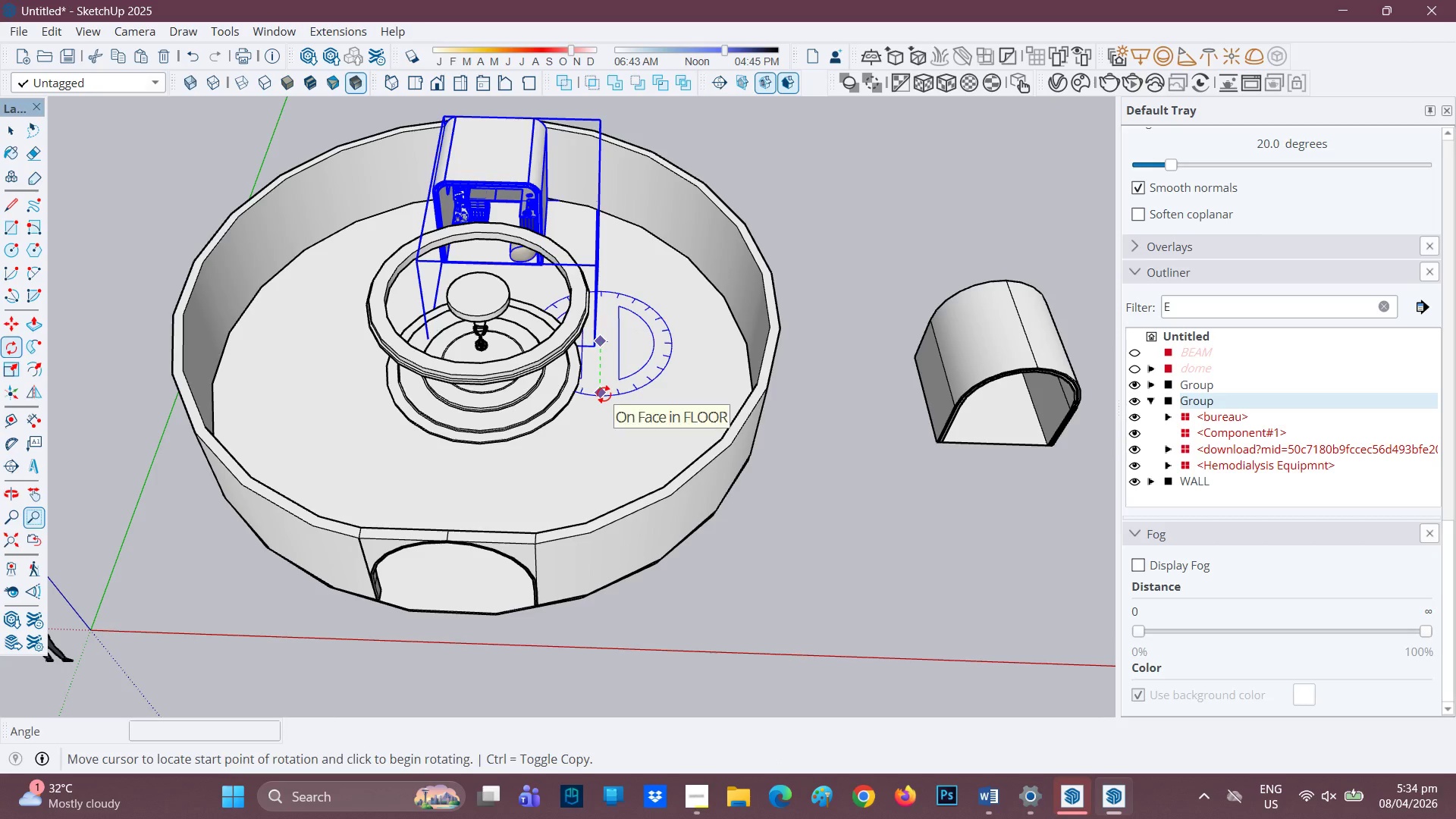 
left_click([604, 394])
 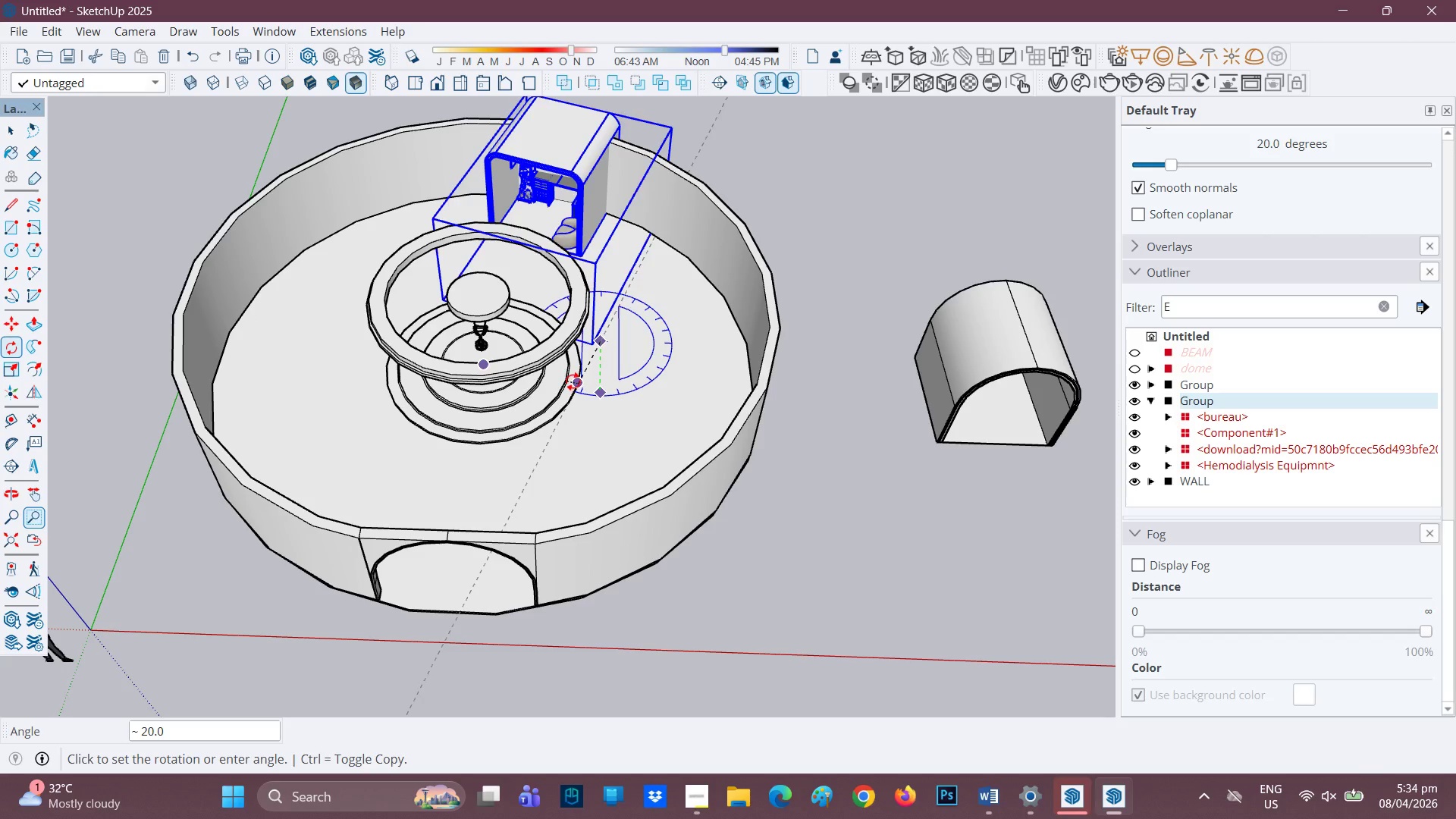 
left_click([565, 375])
 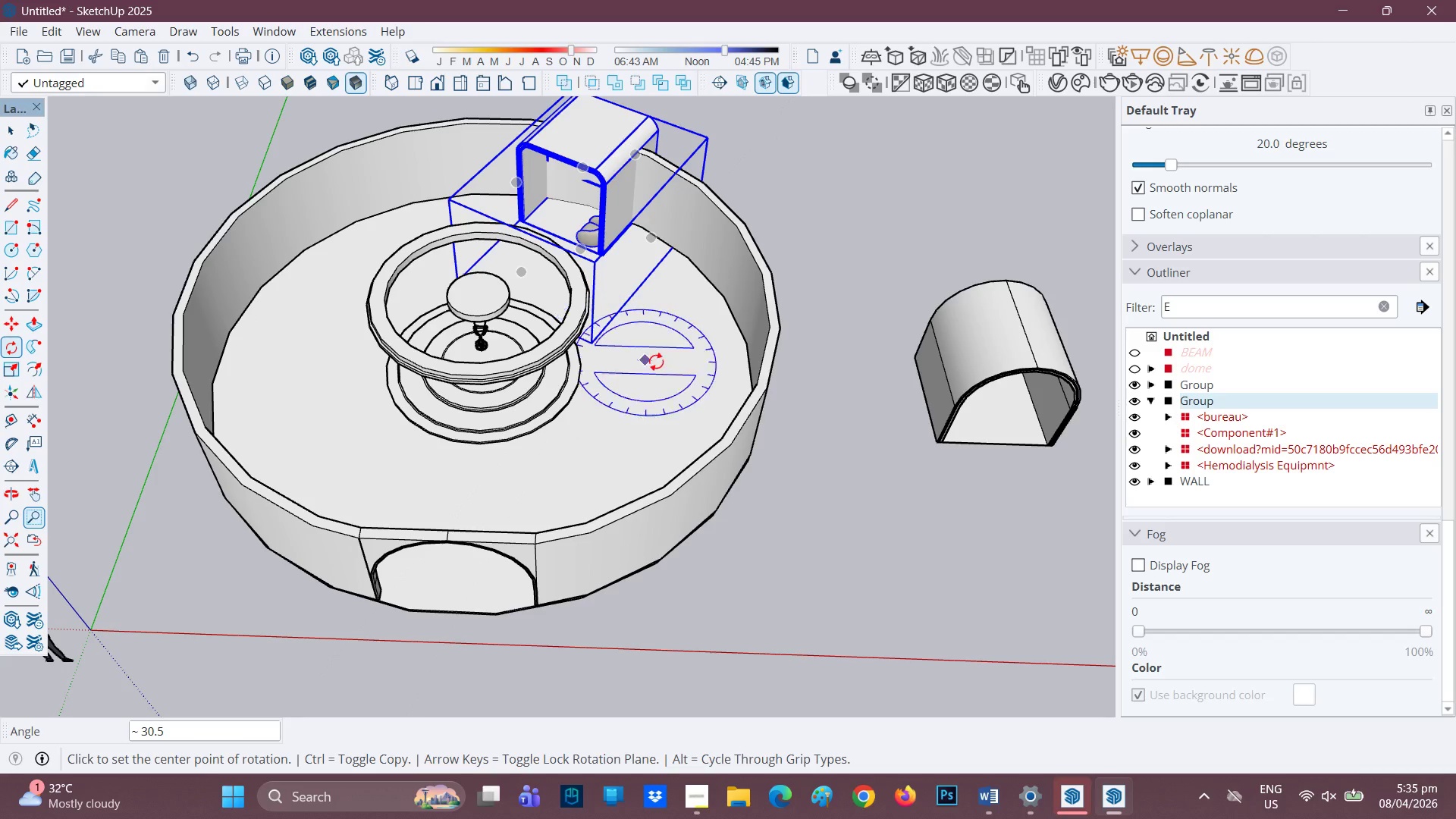 
key(M)
 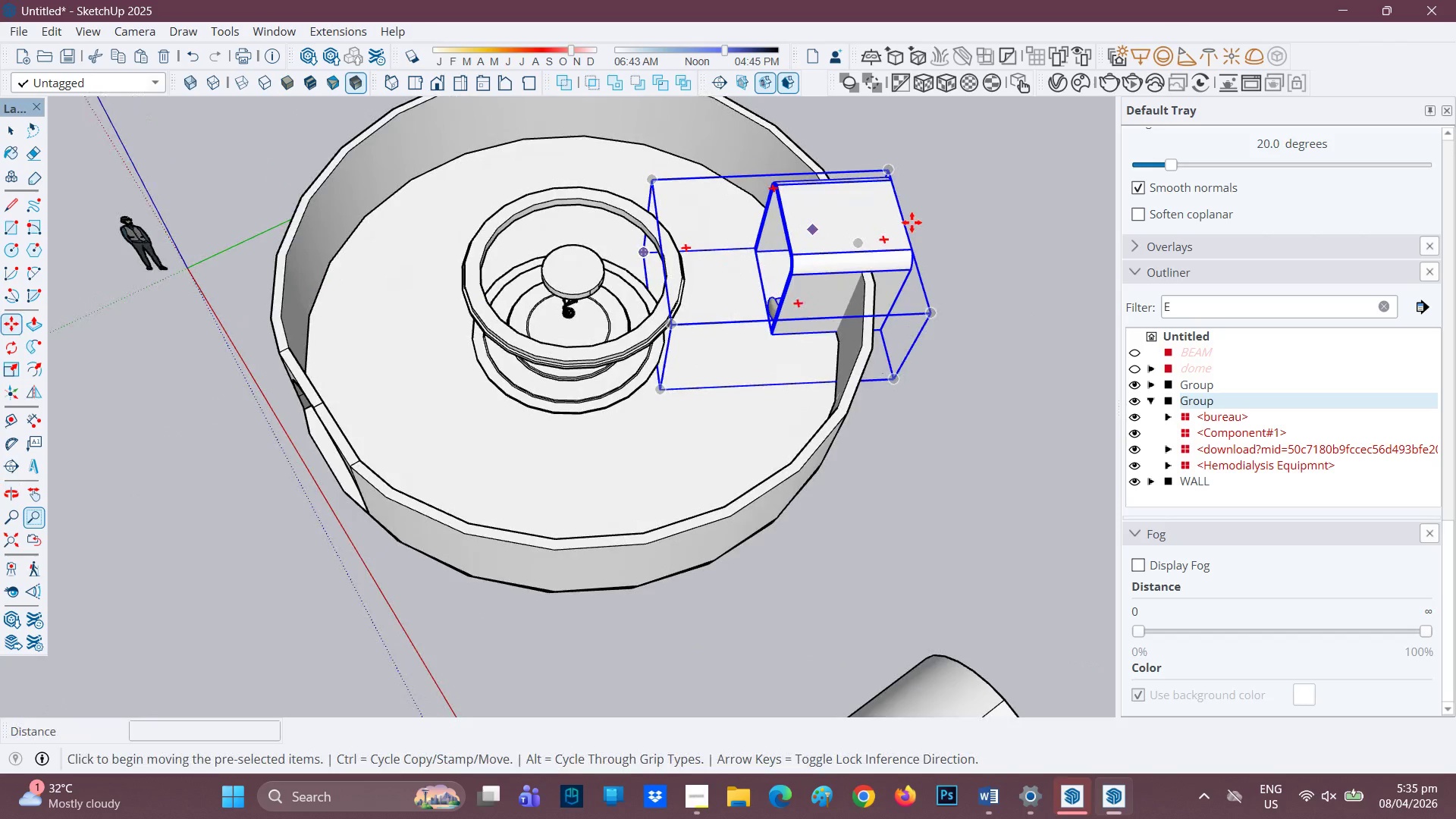 
left_click([906, 221])
 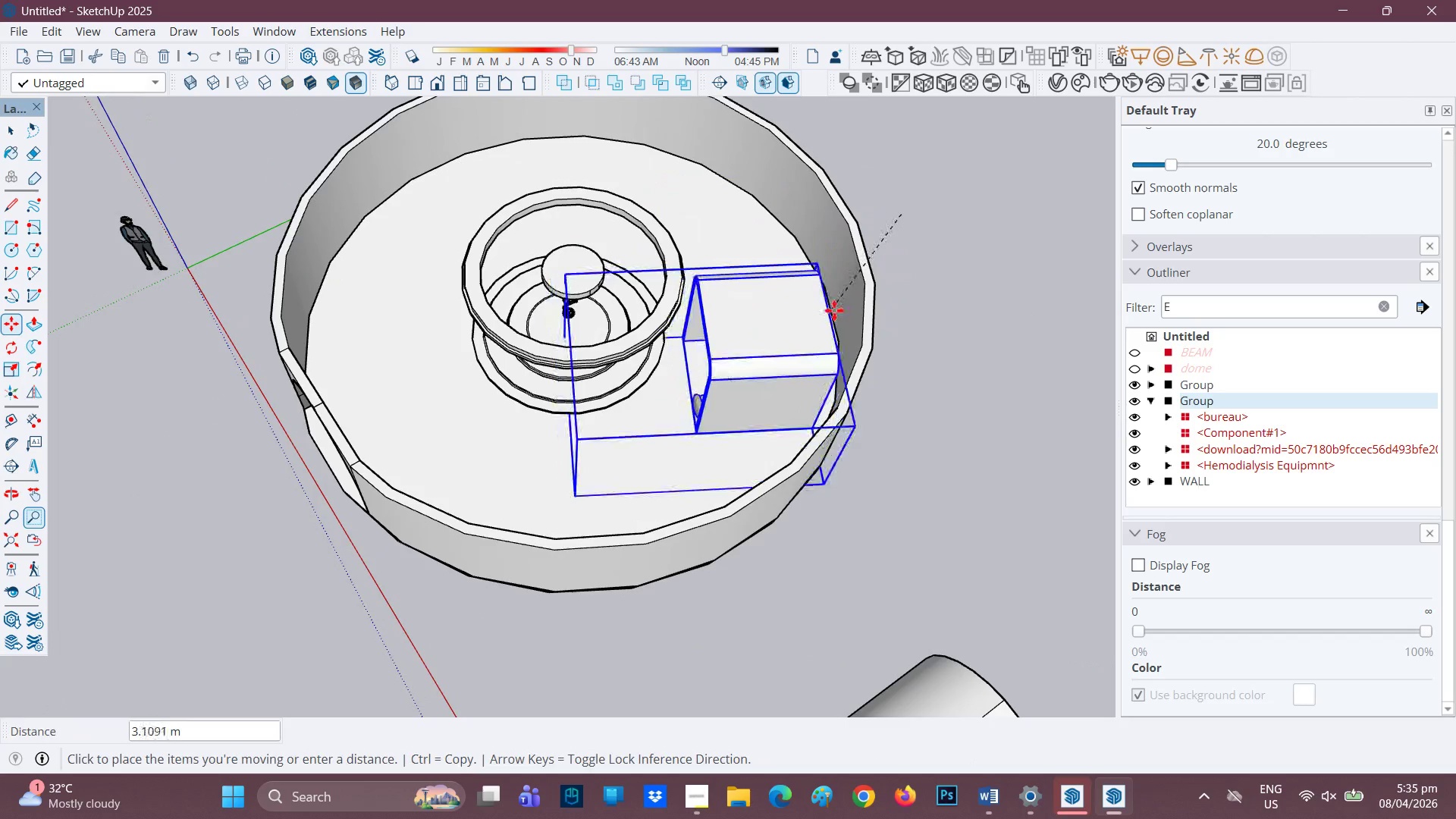 
left_click([834, 309])
 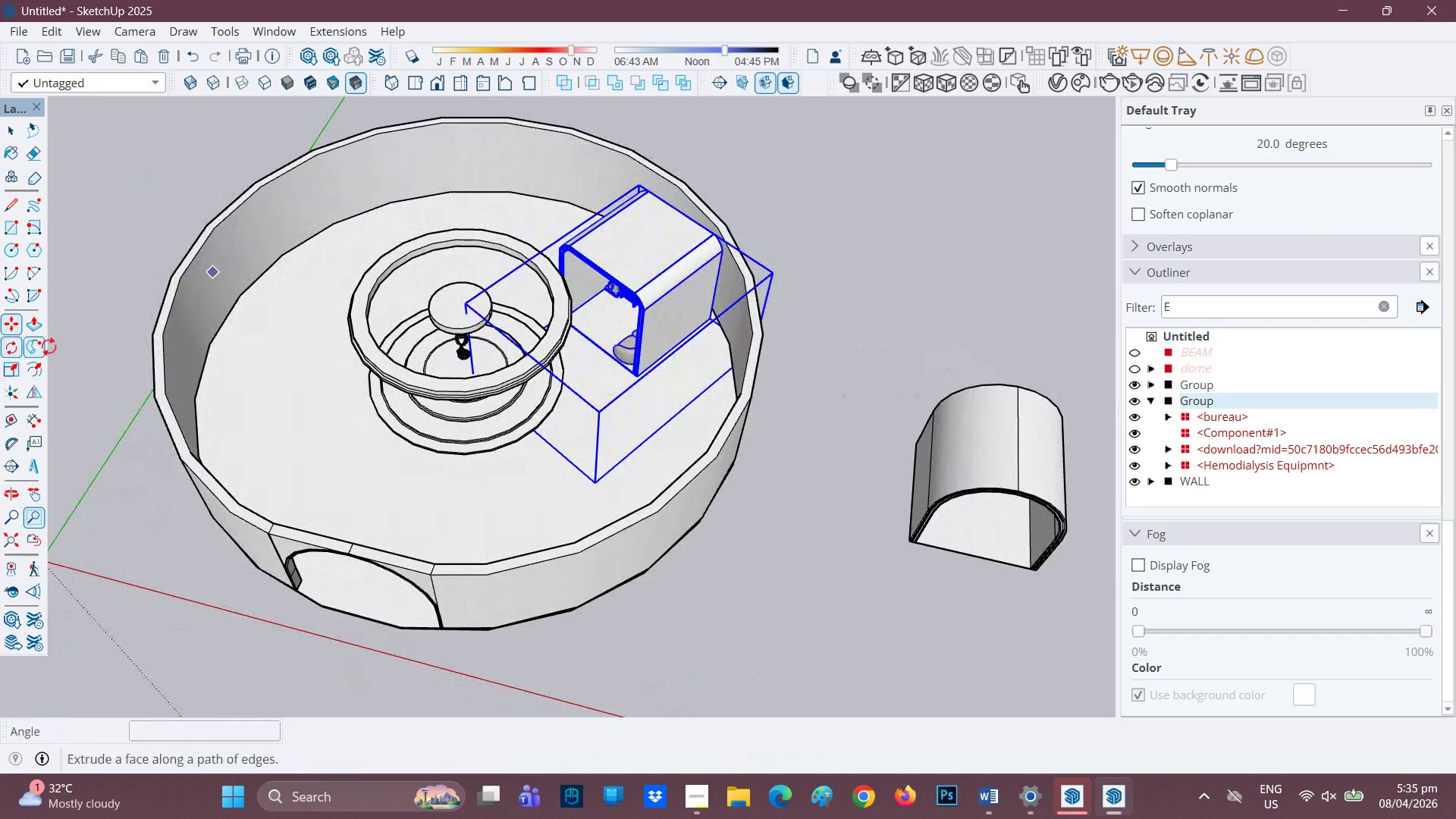 
wait(5.8)
 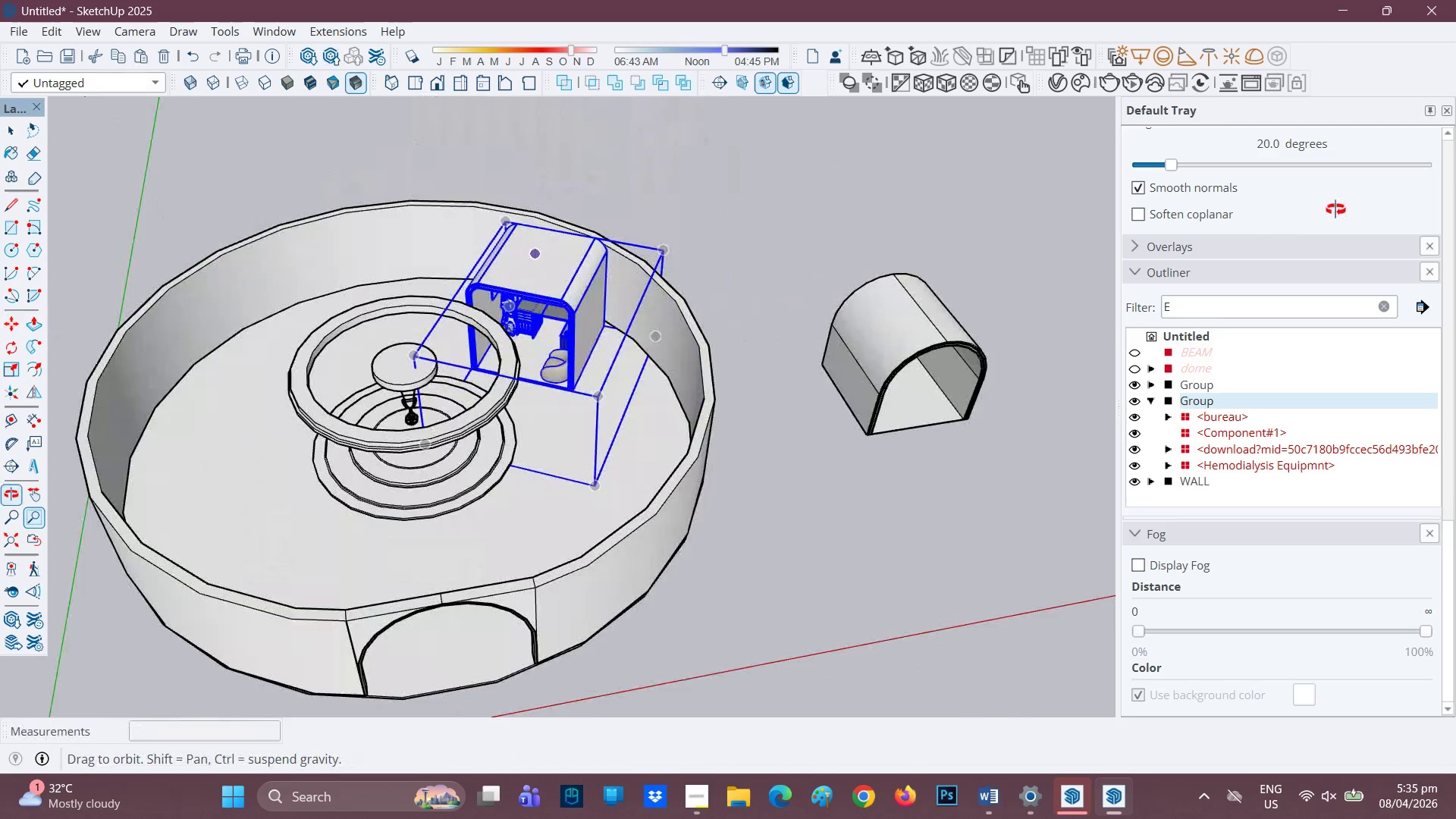 
left_click([639, 378])
 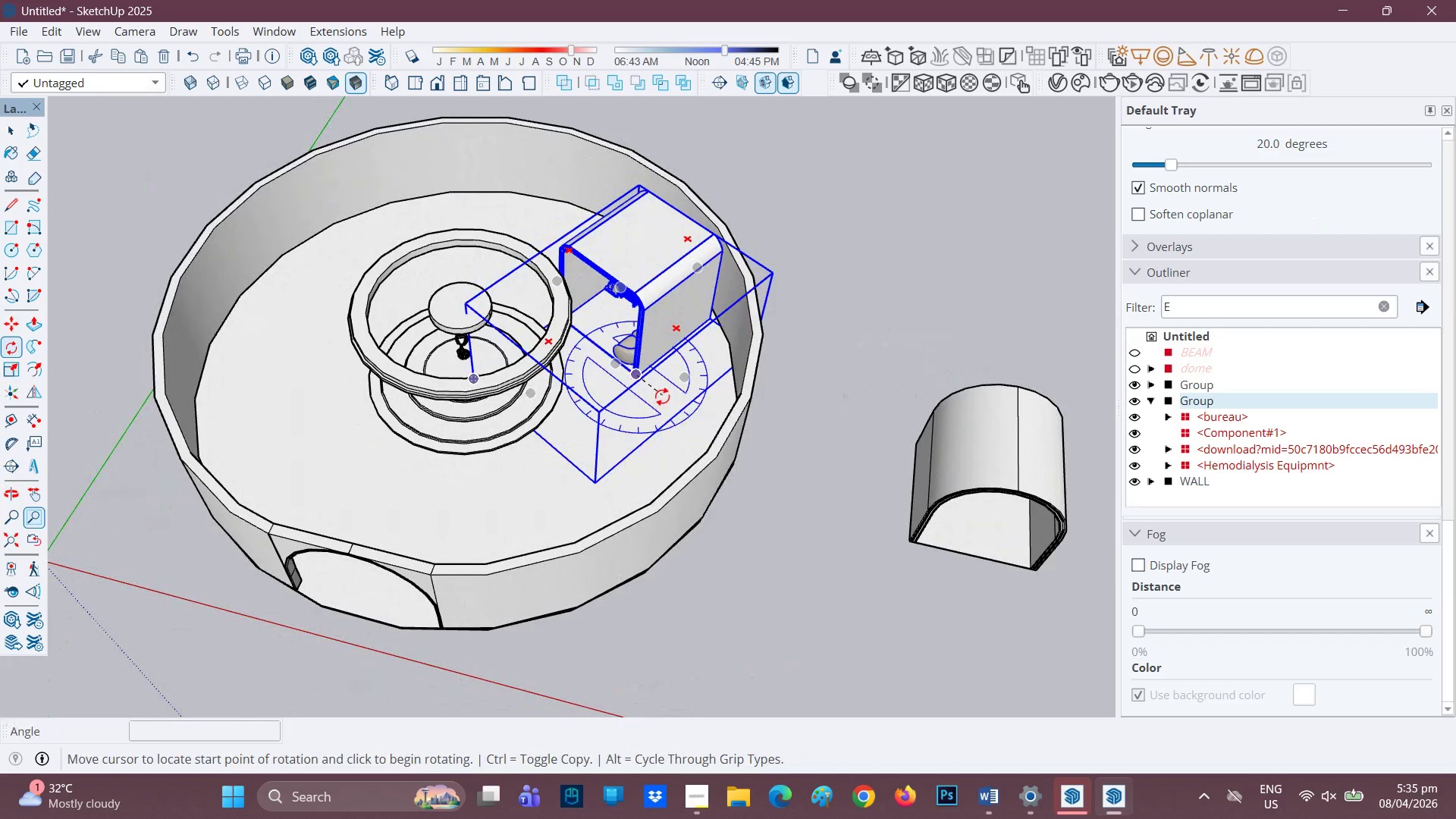 
left_click([662, 396])
 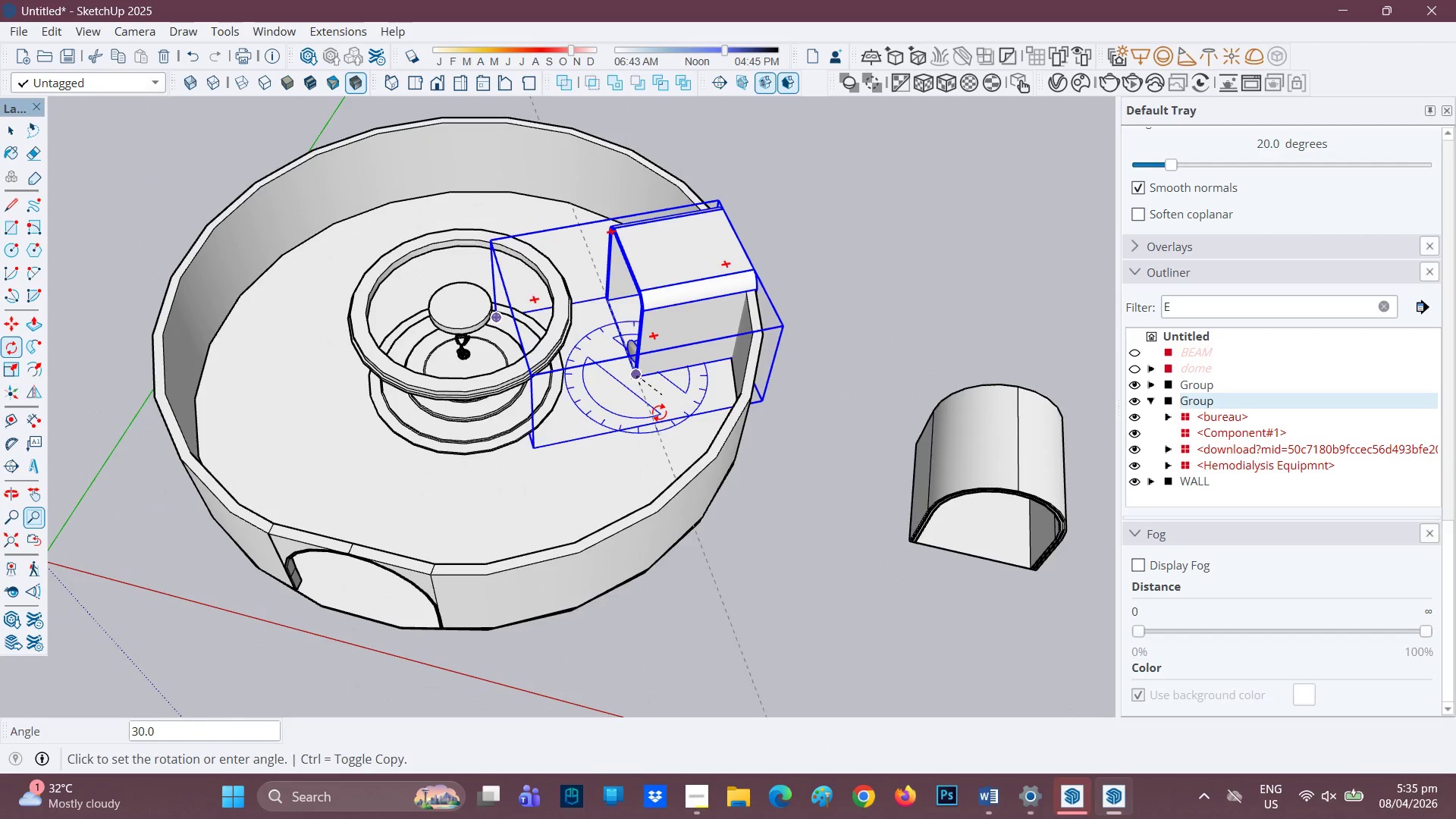 
left_click([659, 413])
 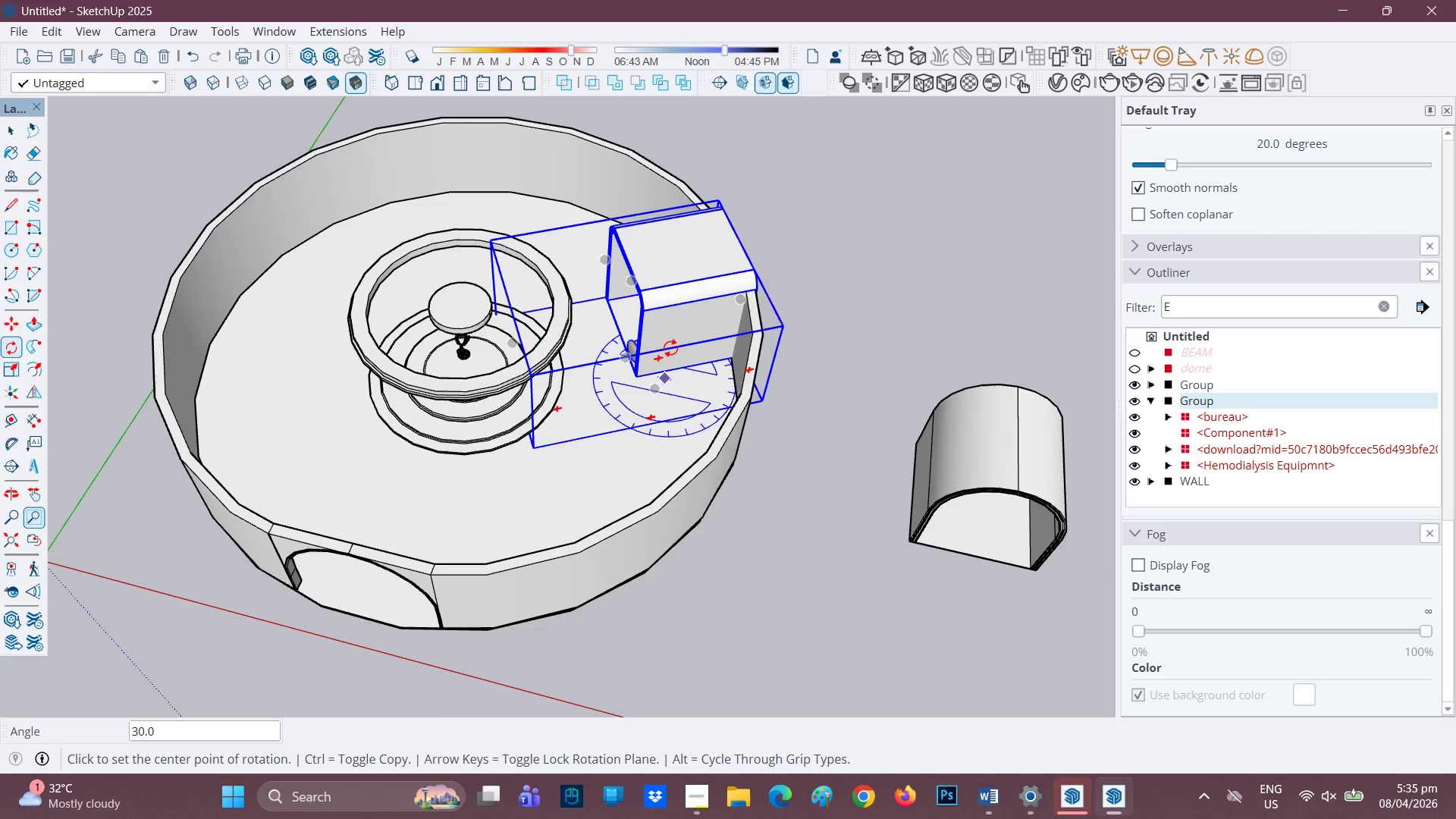 
scroll: coordinate [670, 347], scroll_direction: up, amount: 1.0
 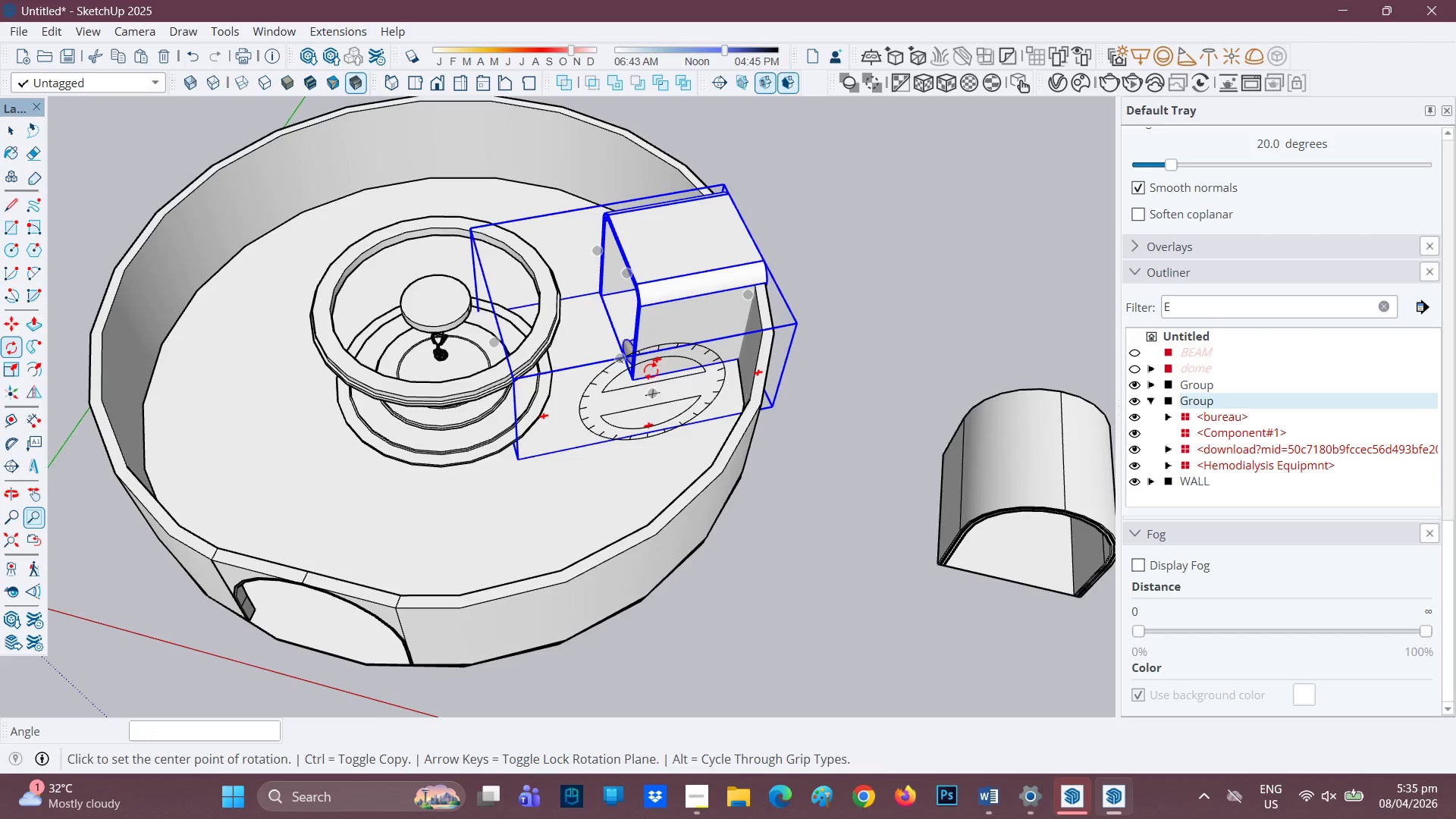 
key(M)
 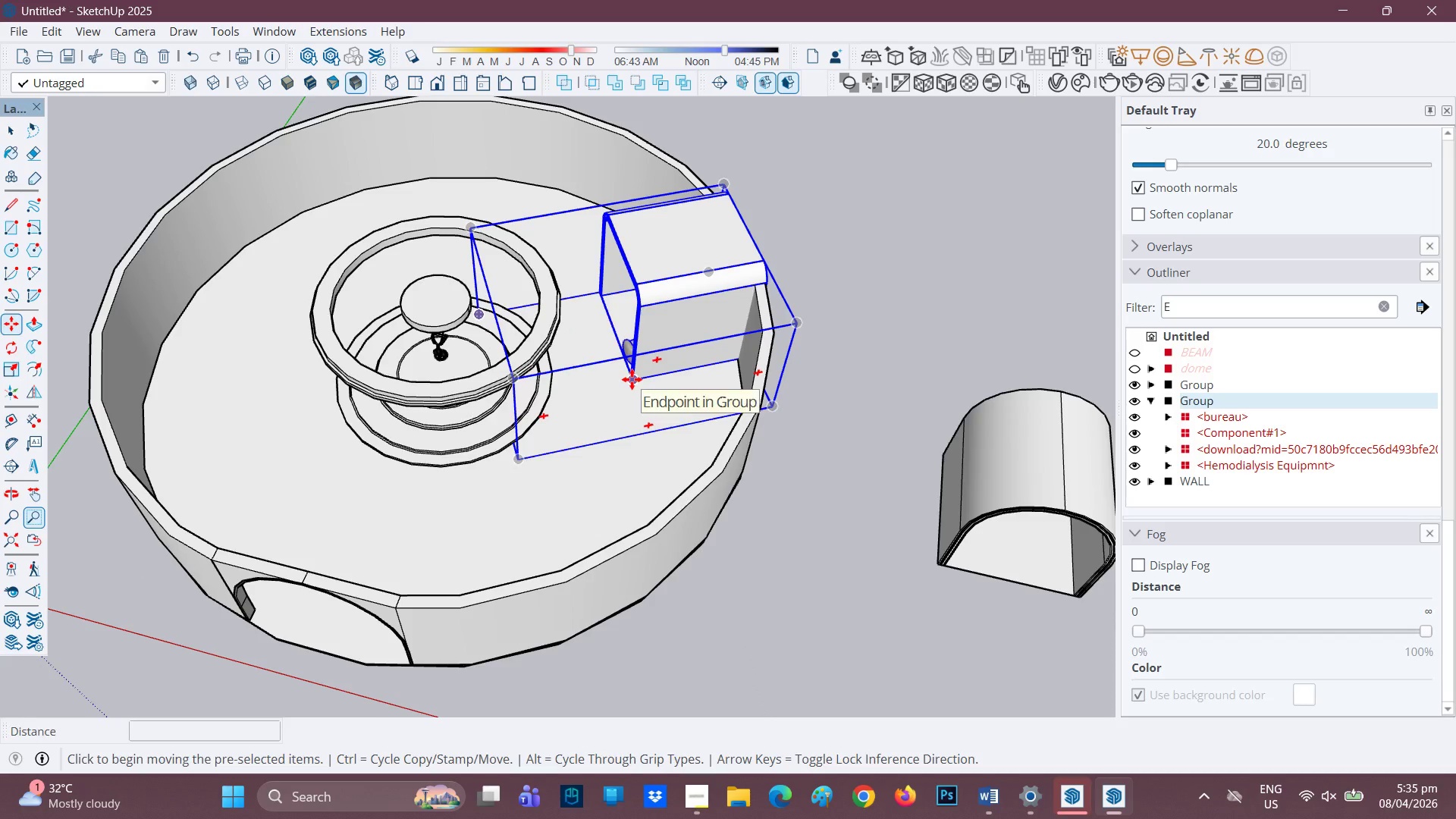 
left_click([632, 379])
 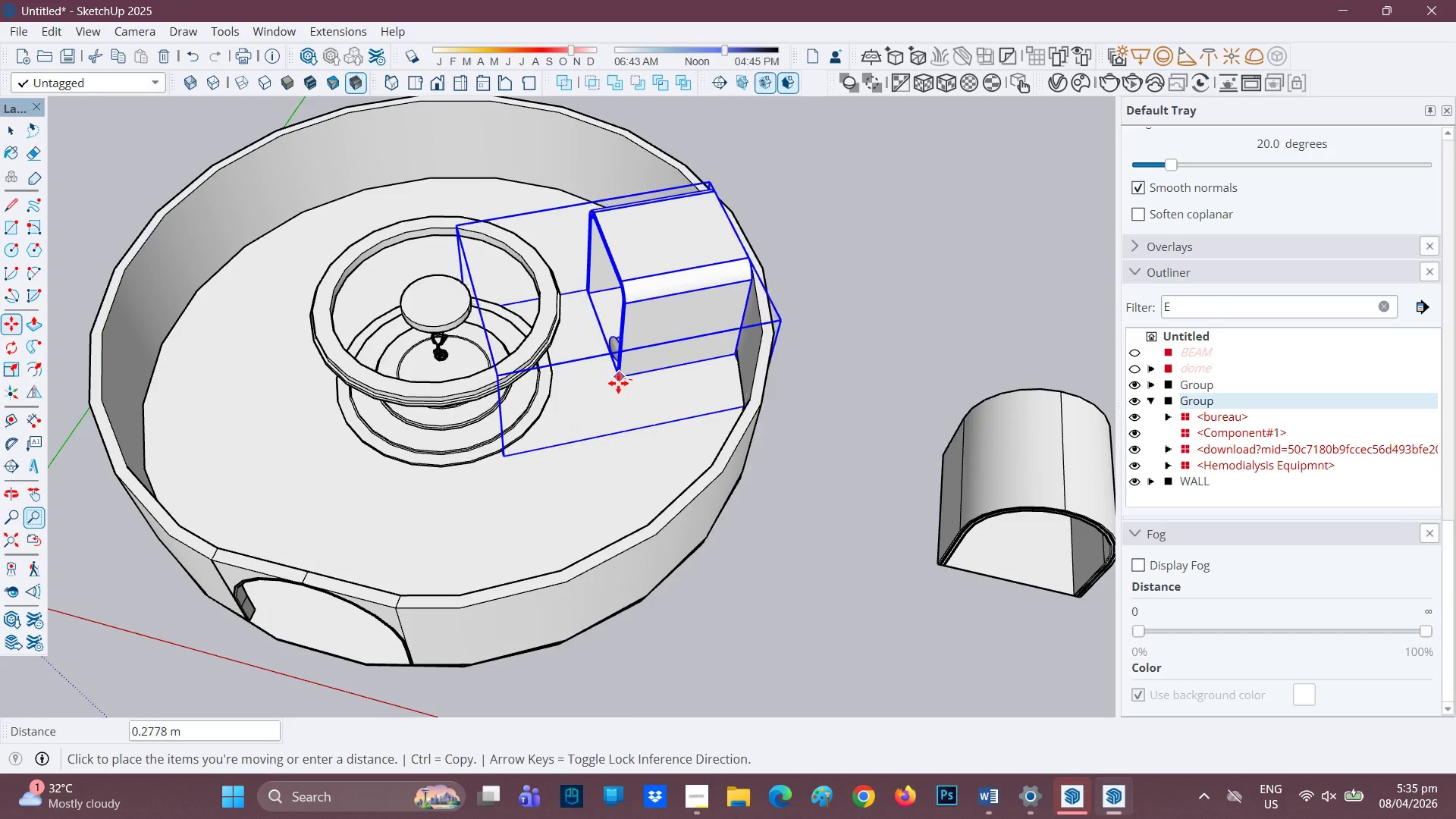 
wait(10.2)
 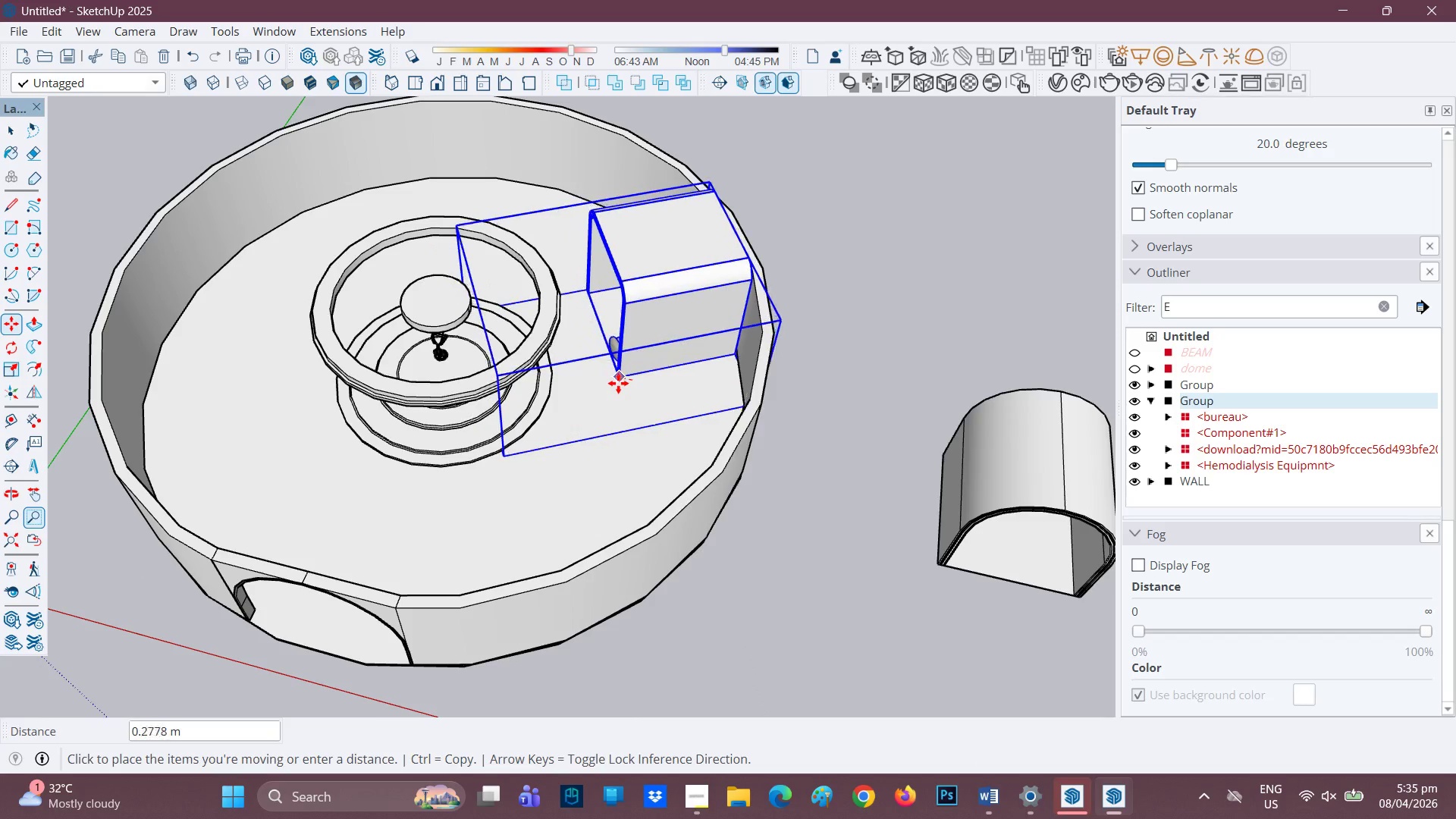 
scroll: coordinate [625, 386], scroll_direction: up, amount: 8.0
 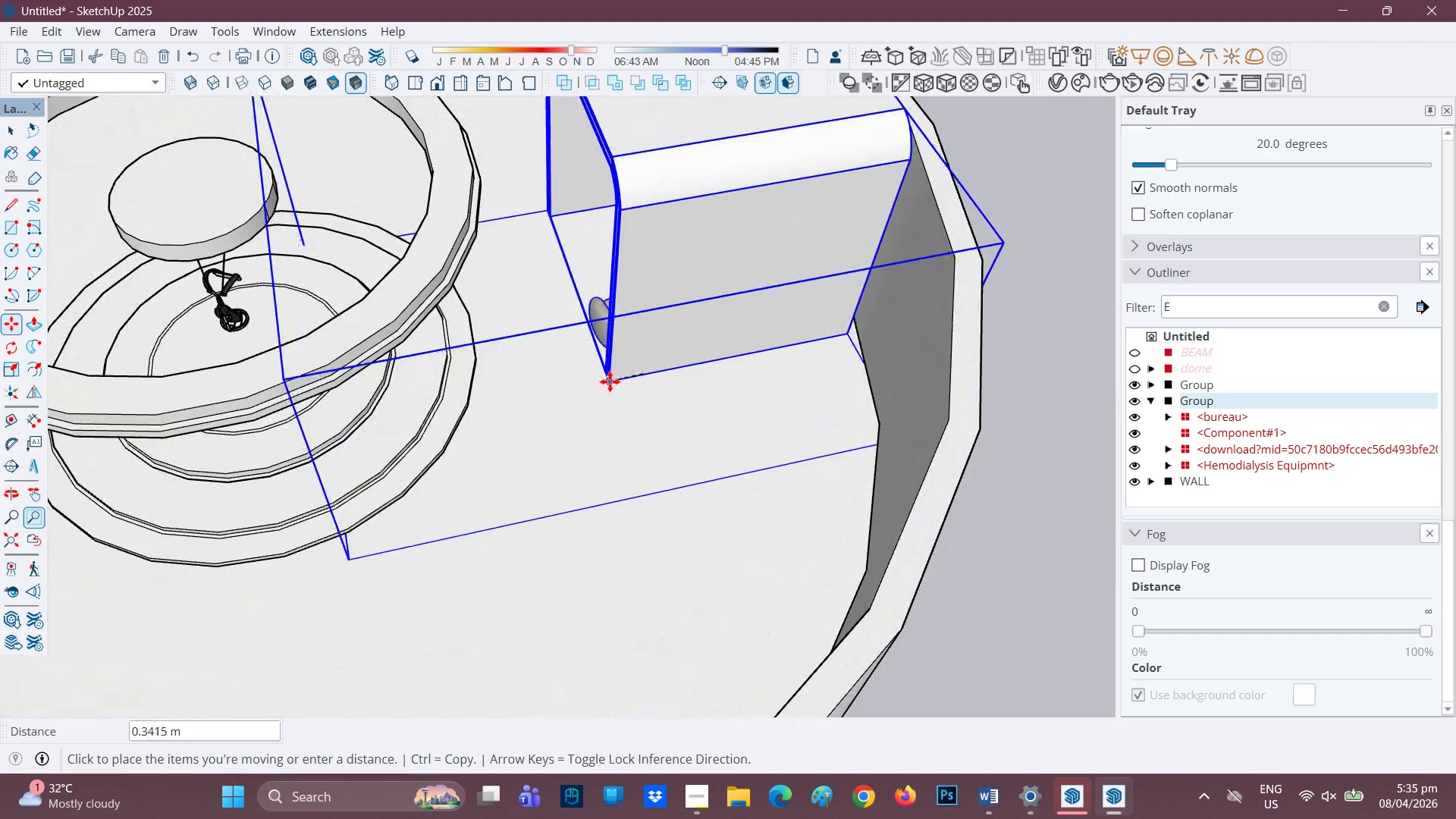 
left_click([610, 381])
 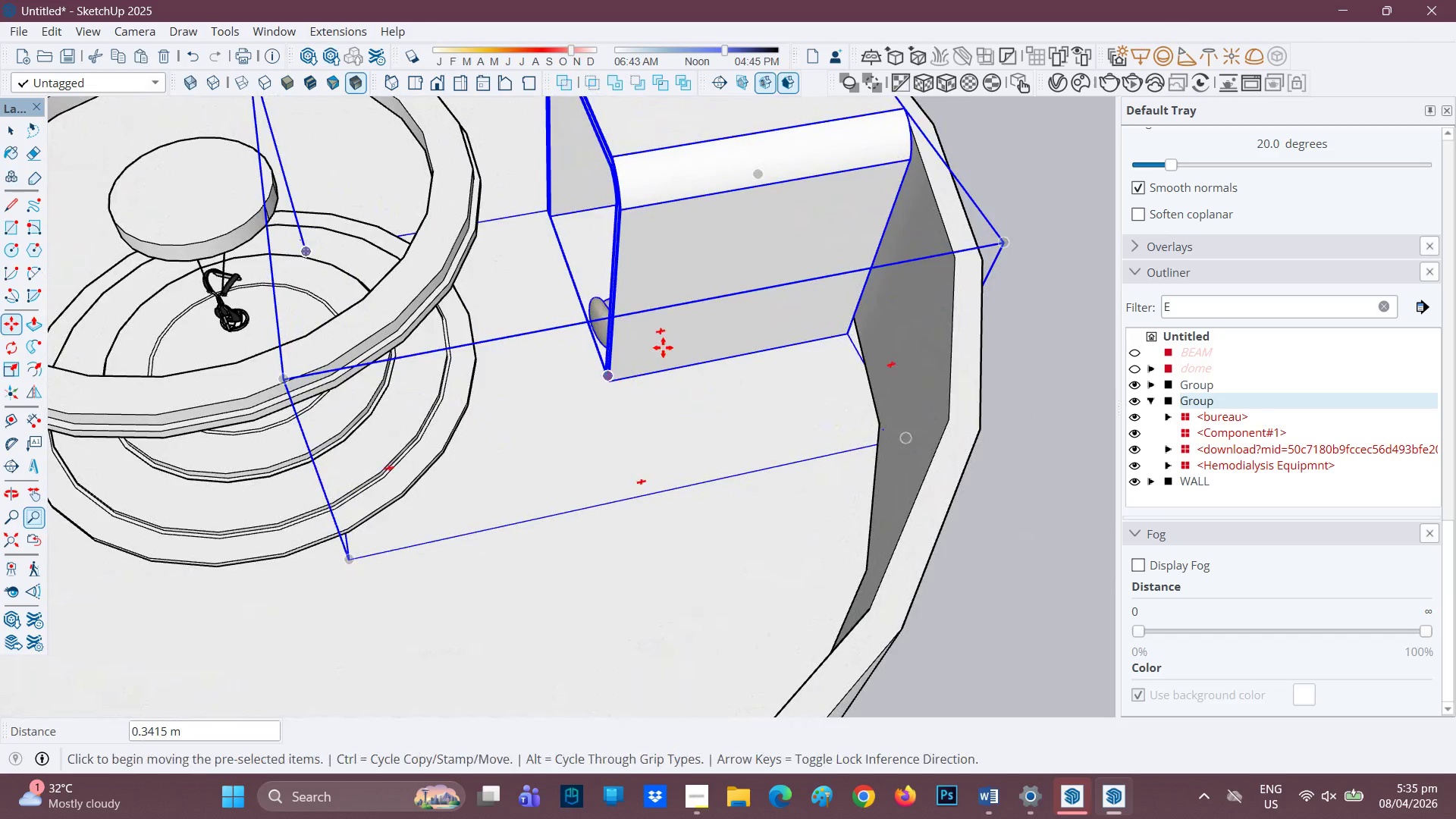 
scroll: coordinate [429, 293], scroll_direction: down, amount: 8.0
 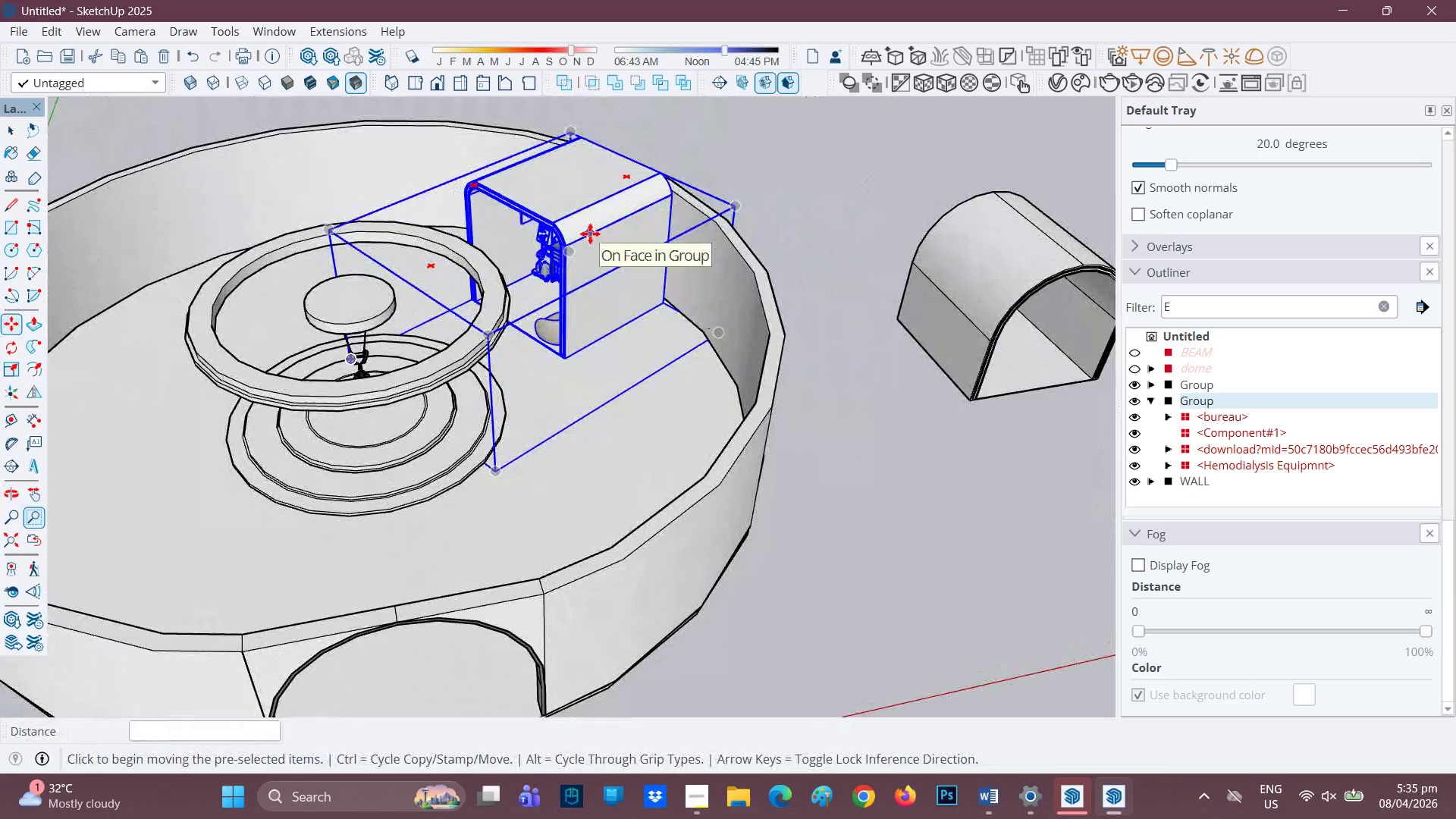 
key(Control+C)
 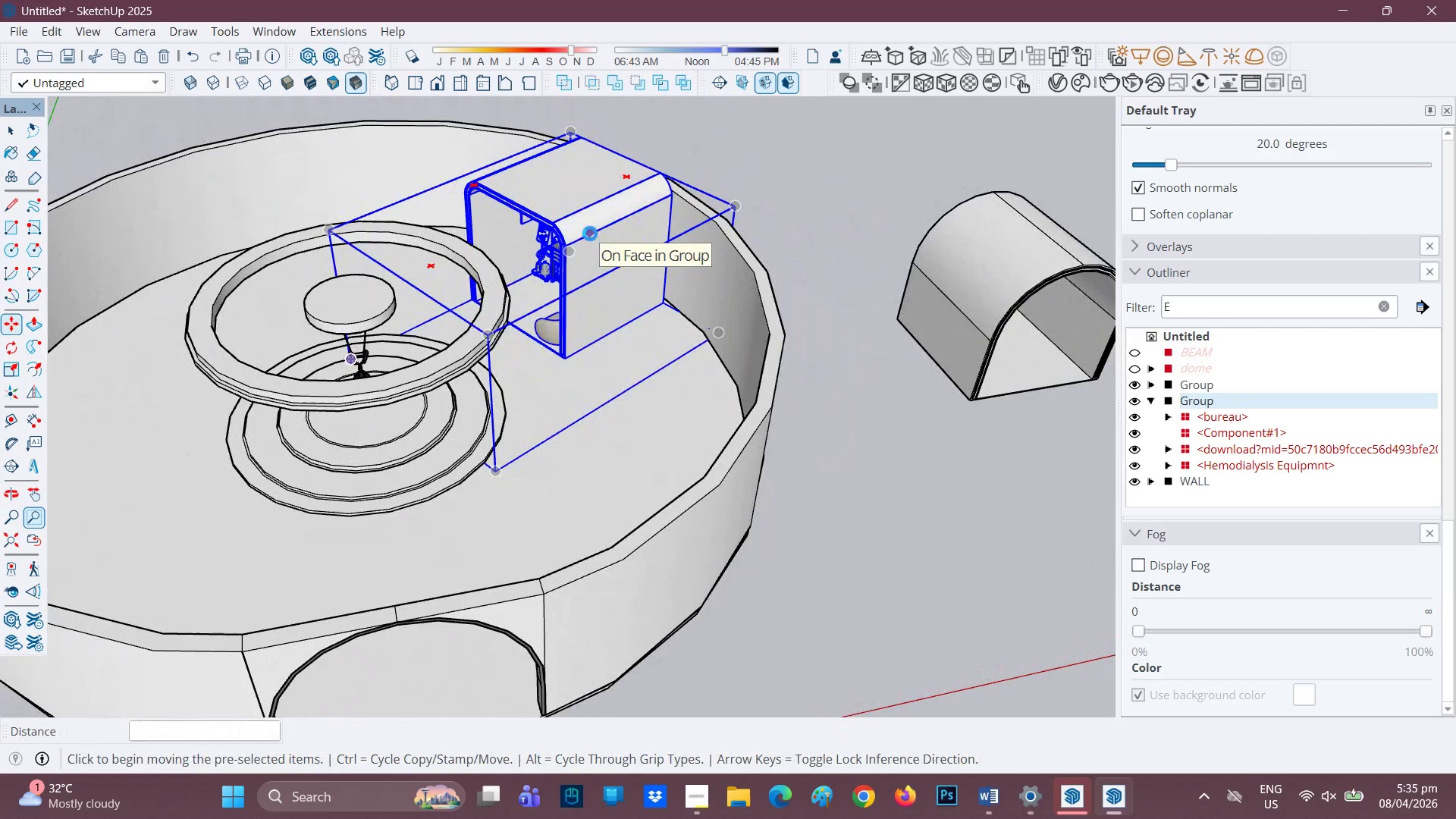 
key(Control+V)
 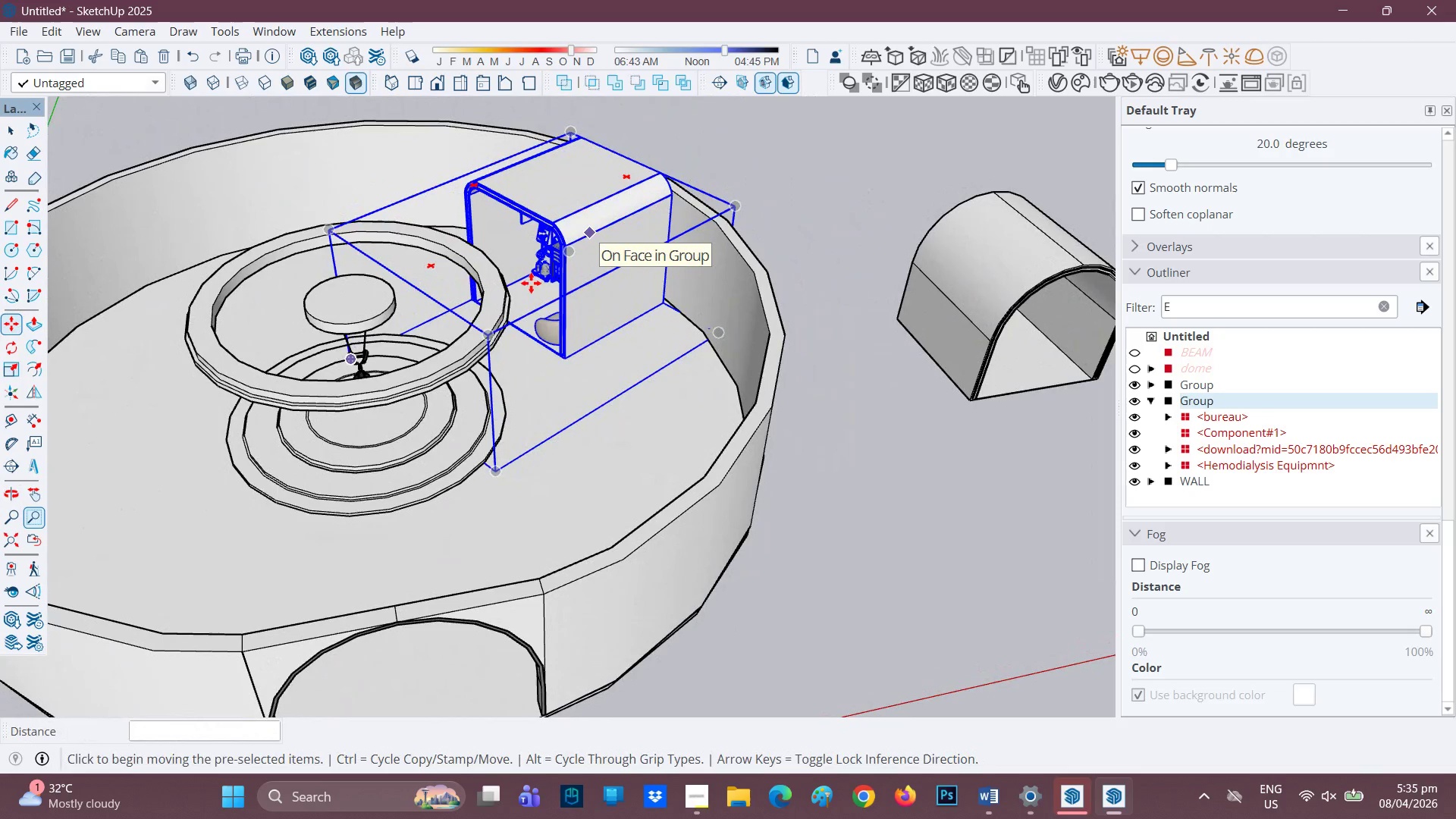 
scroll: coordinate [530, 300], scroll_direction: down, amount: 1.0
 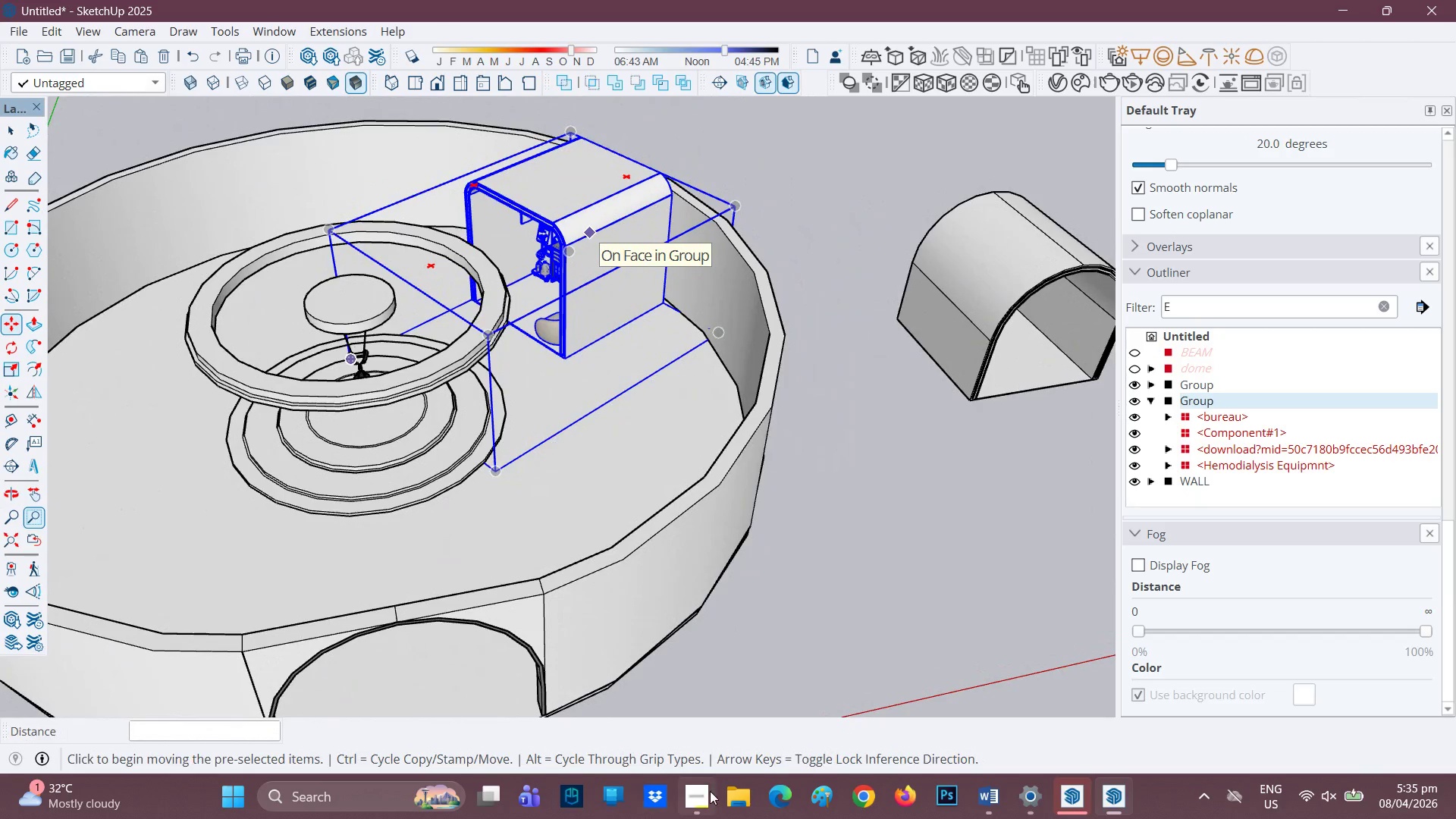 
left_click([703, 795])